 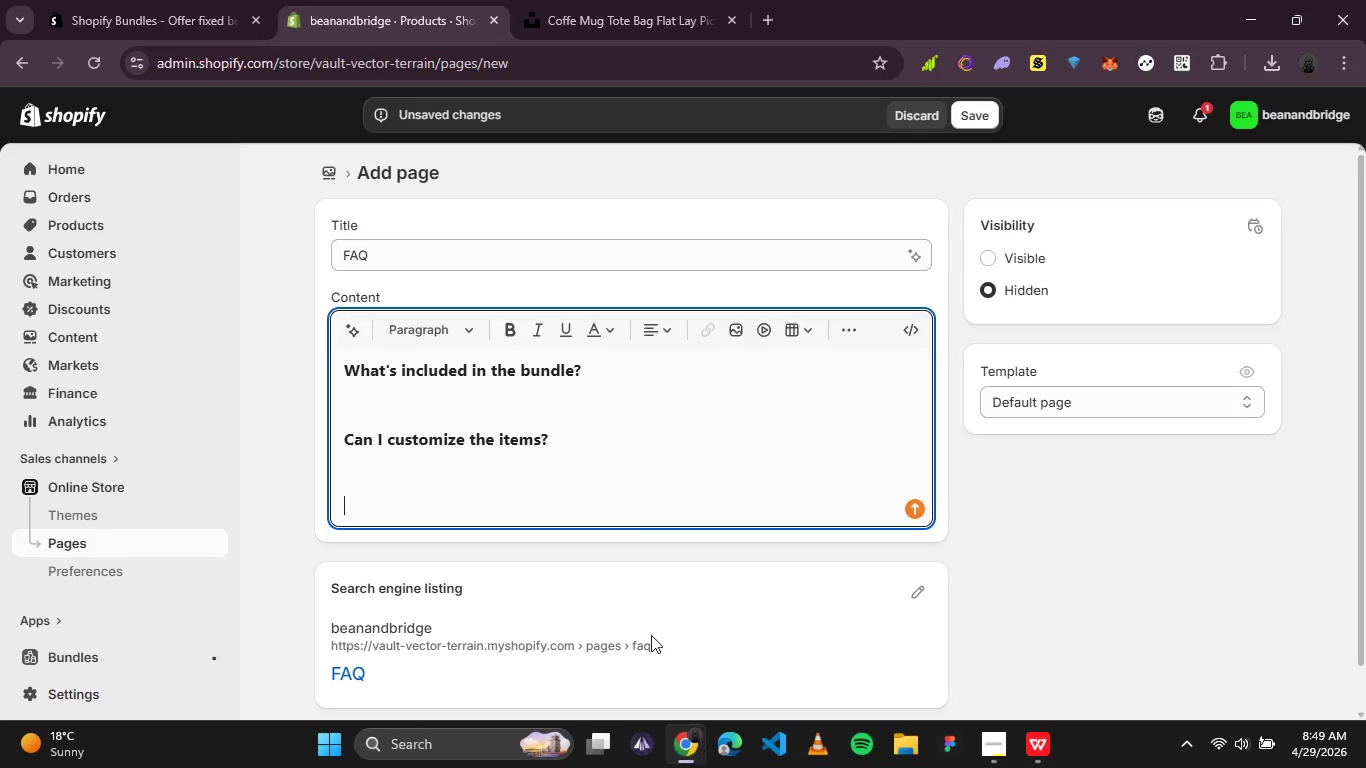 
key(Control+V)
 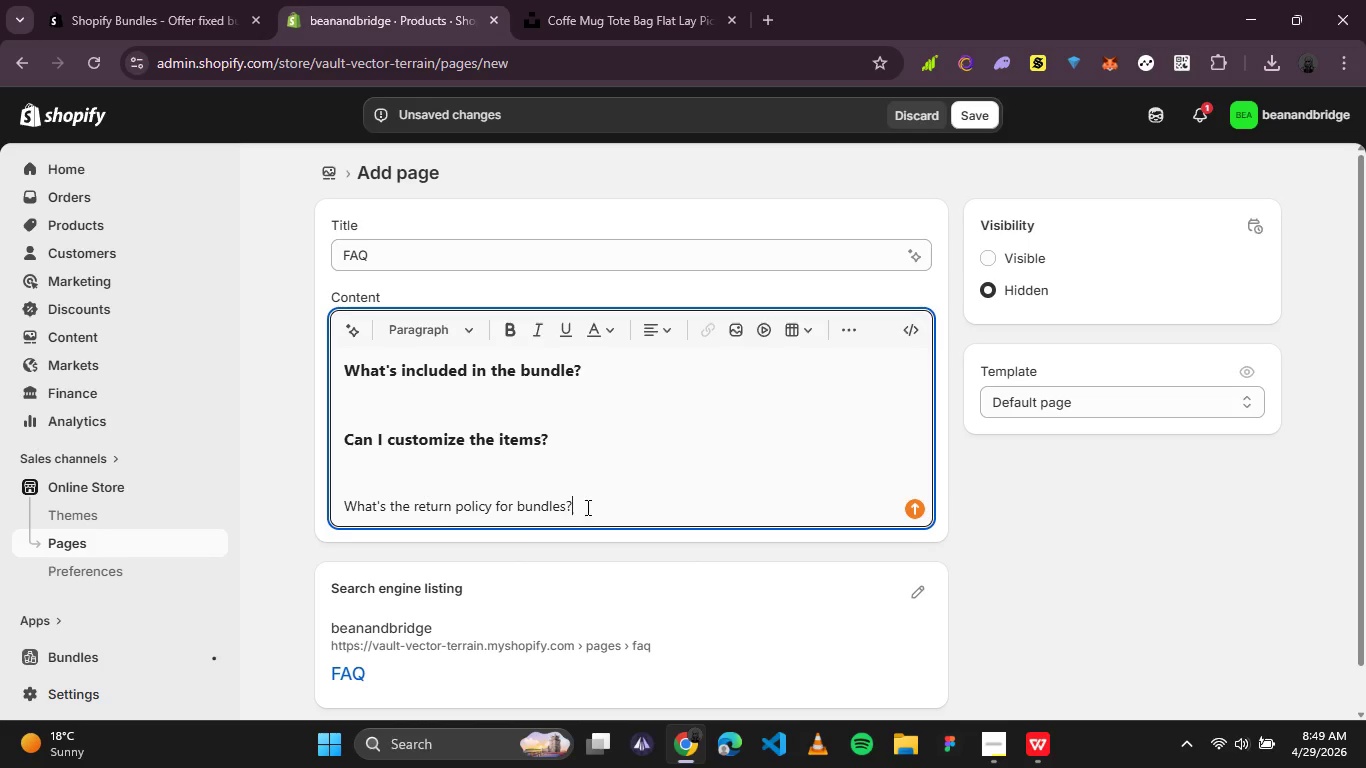 
left_click_drag(start_coordinate=[594, 508], to_coordinate=[288, 477])
 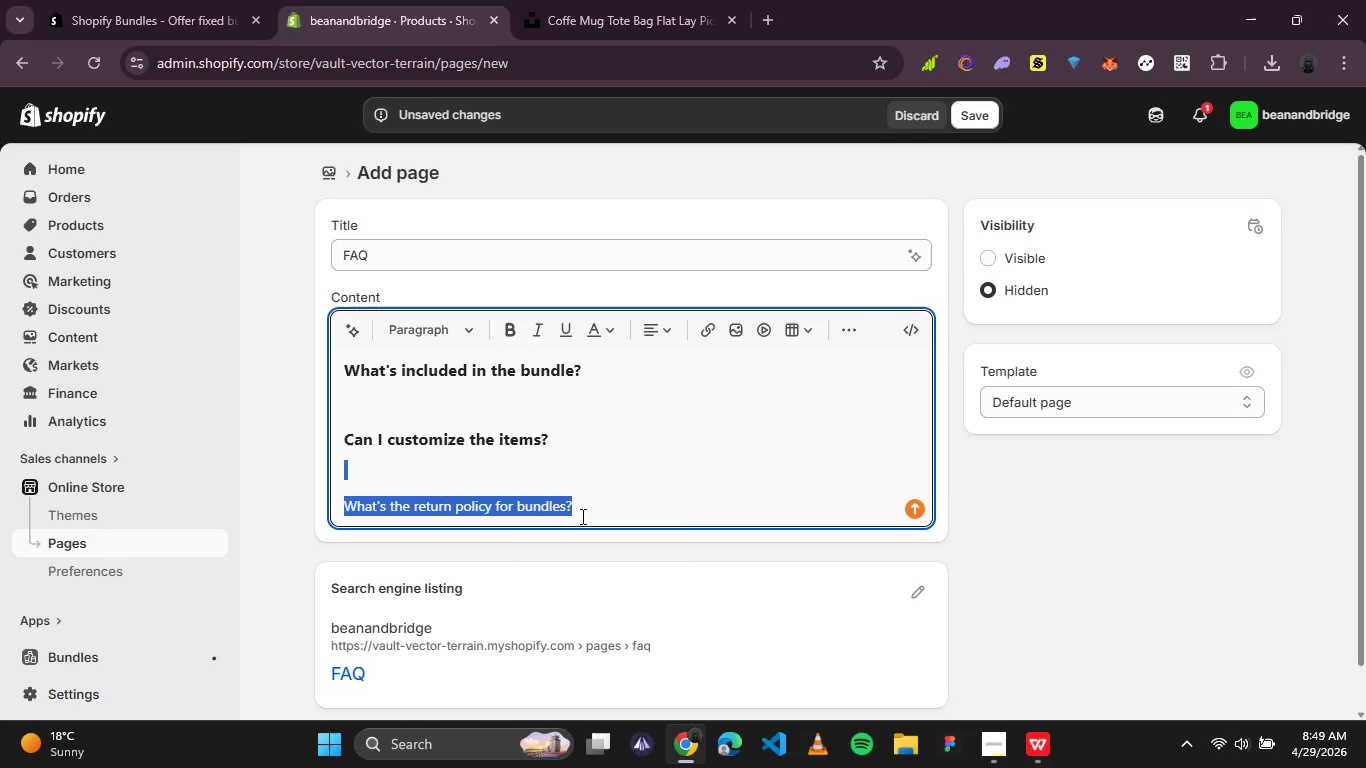 
left_click([584, 516])
 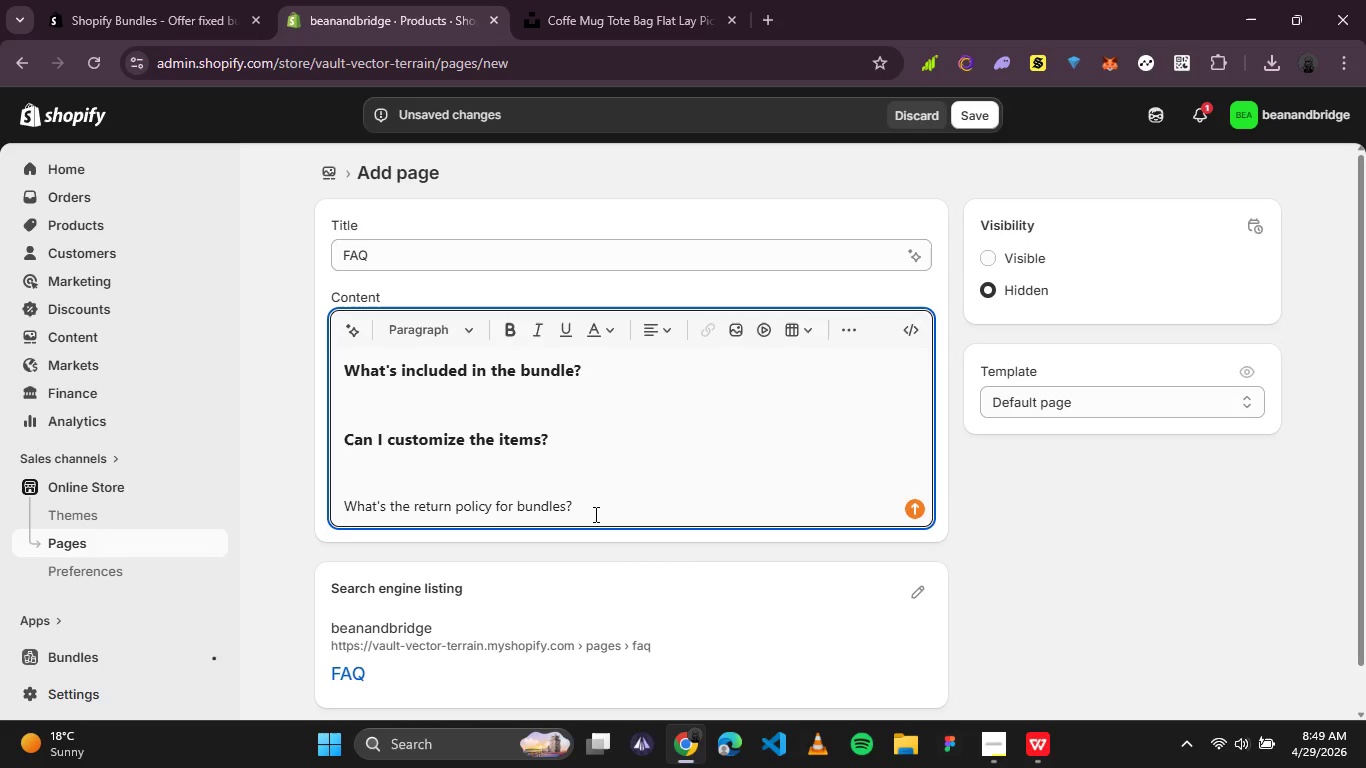 
left_click_drag(start_coordinate=[594, 514], to_coordinate=[324, 514])
 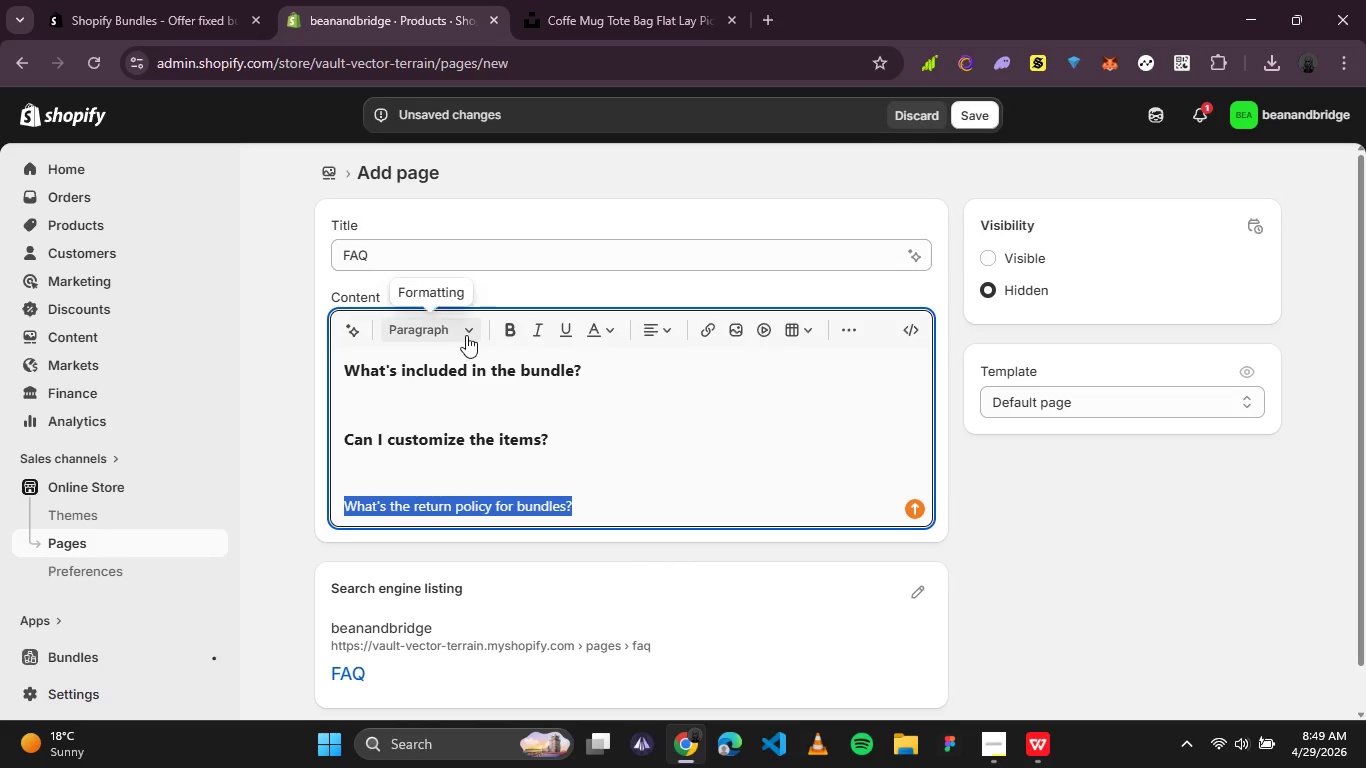 
left_click([466, 335])
 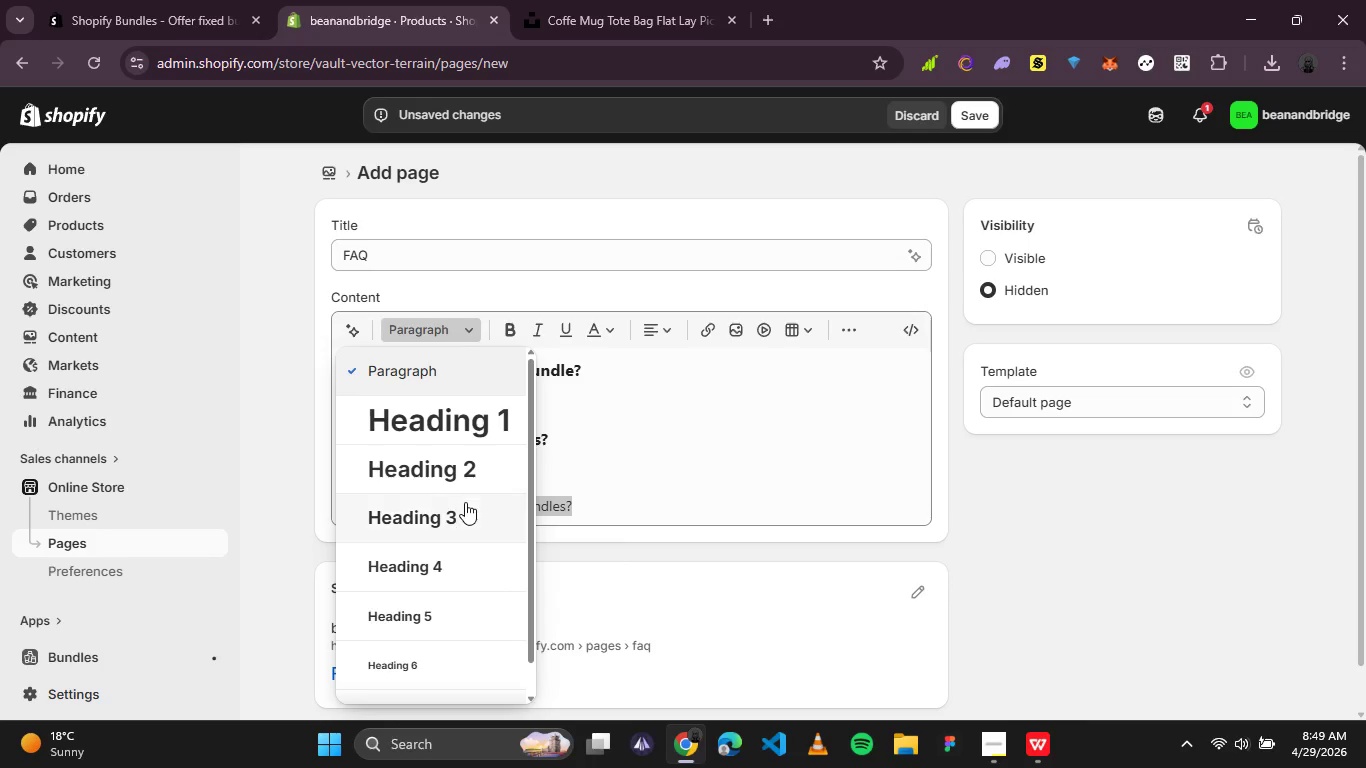 
left_click([465, 503])
 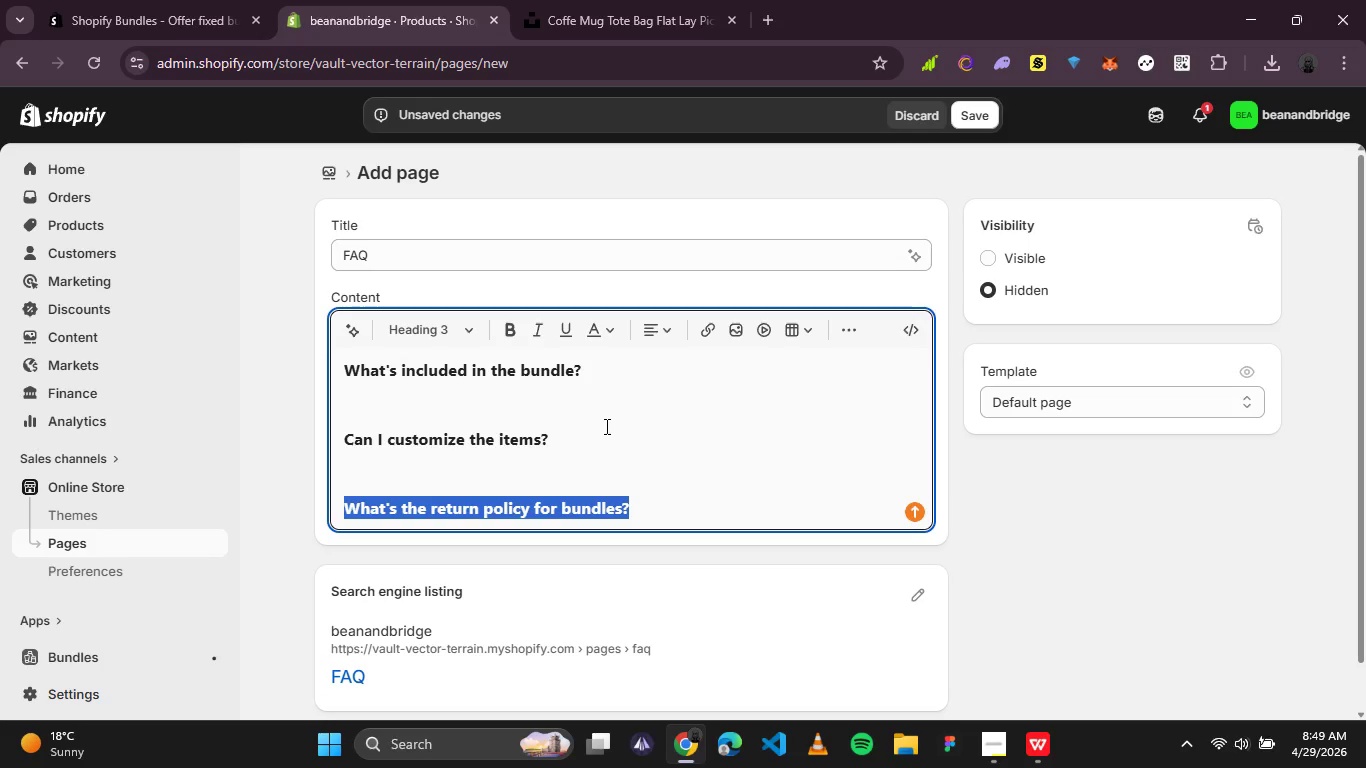 
left_click([614, 401])
 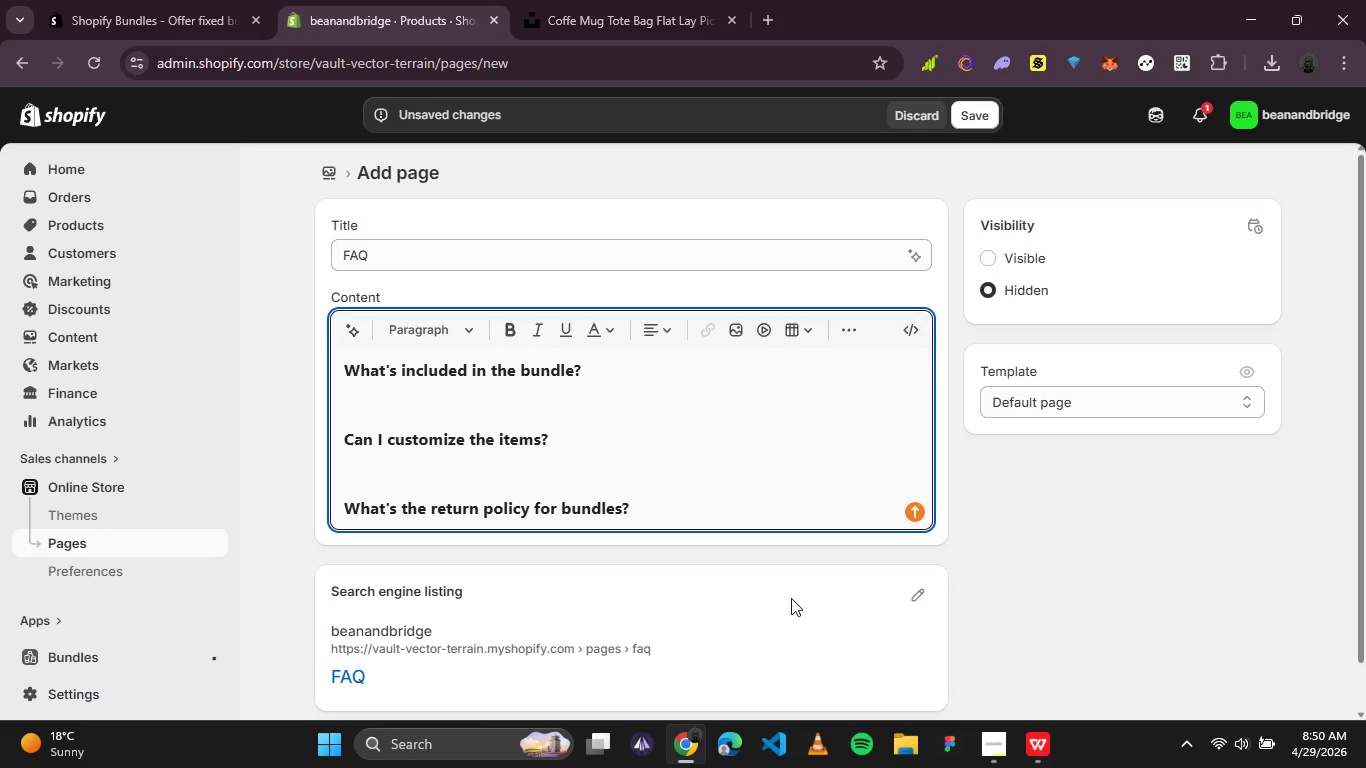 
wait(68.51)
 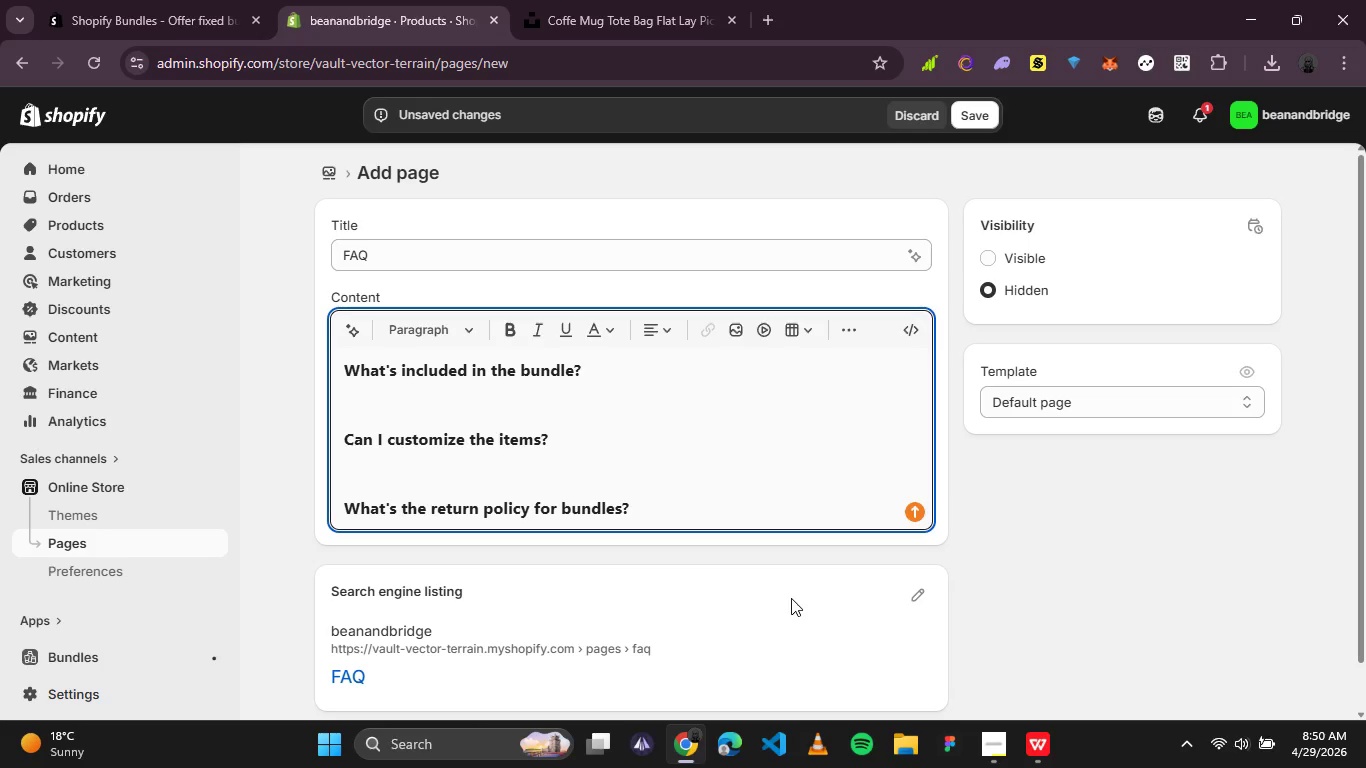 
left_click_drag(start_coordinate=[657, 508], to_coordinate=[335, 357])
 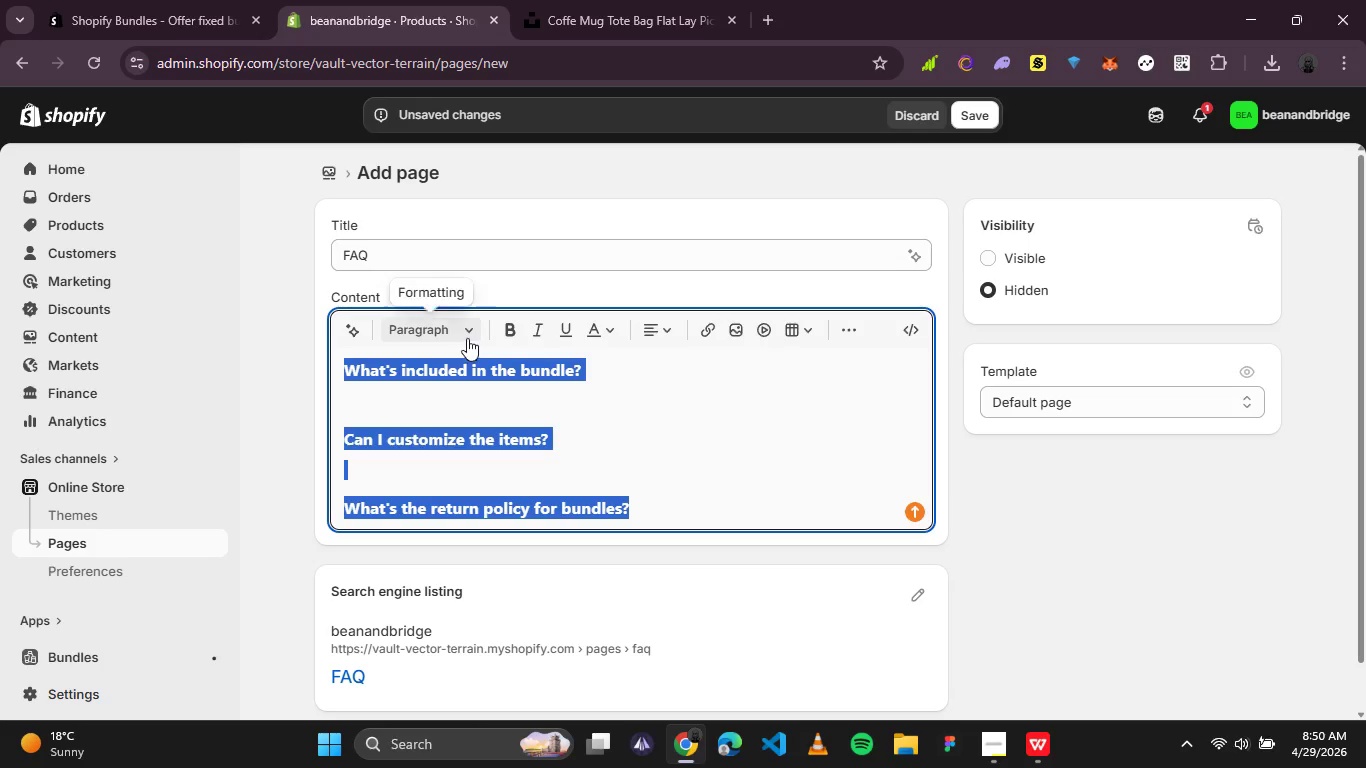 
left_click([468, 327])
 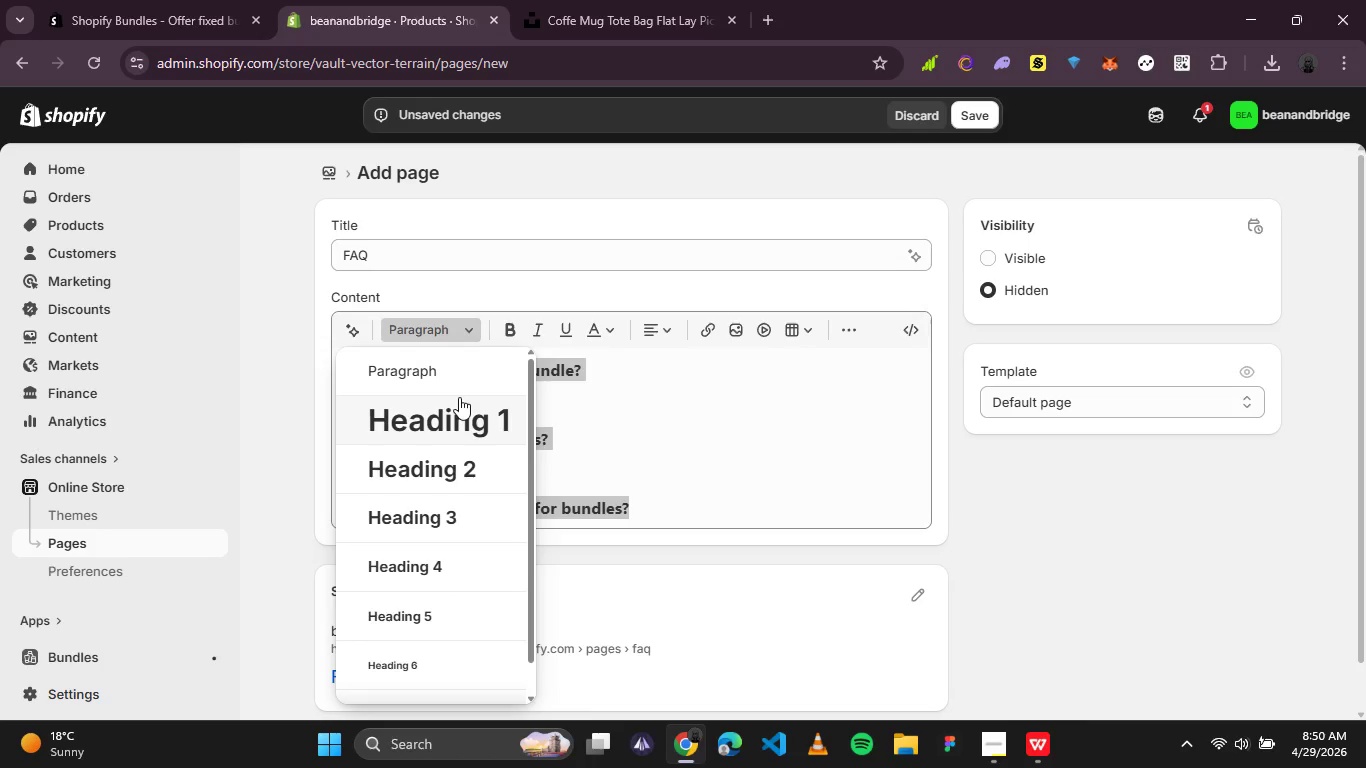 
left_click([450, 386])
 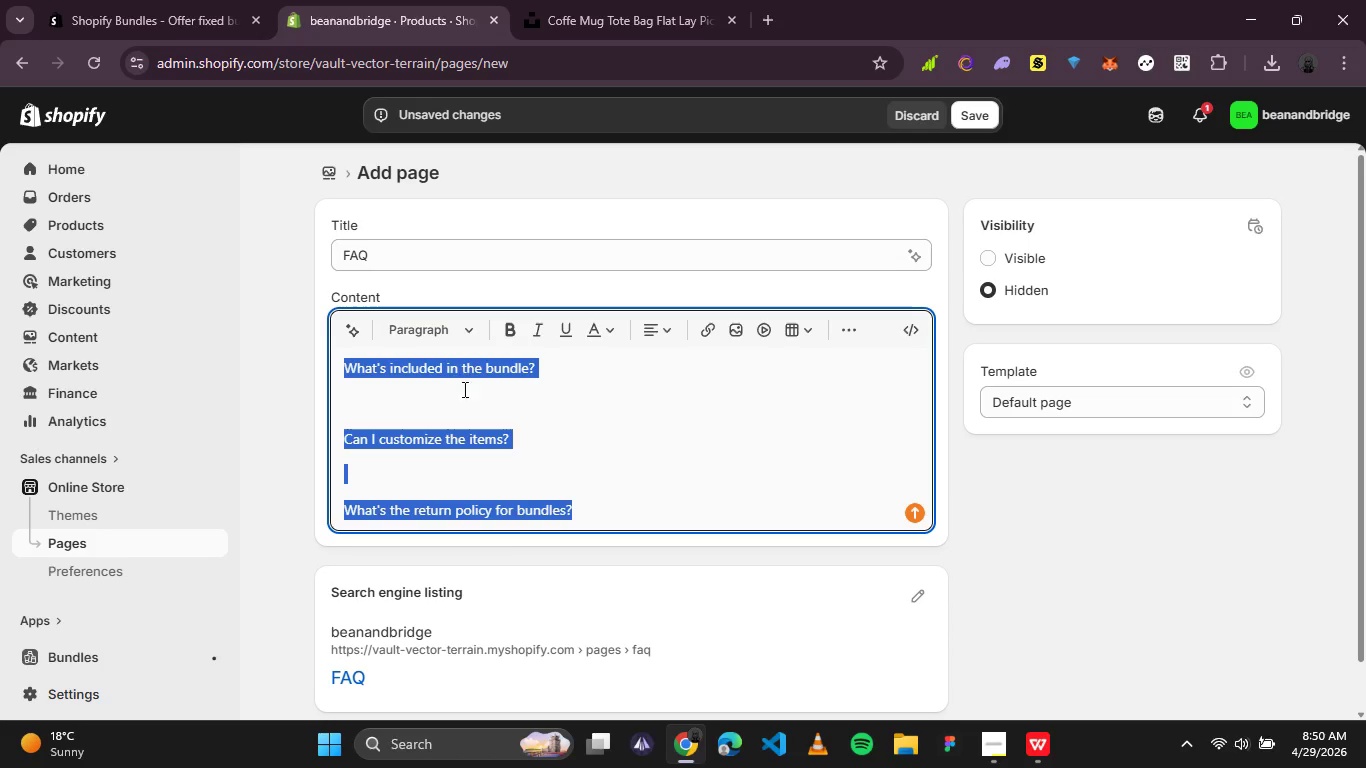 
left_click([487, 390])
 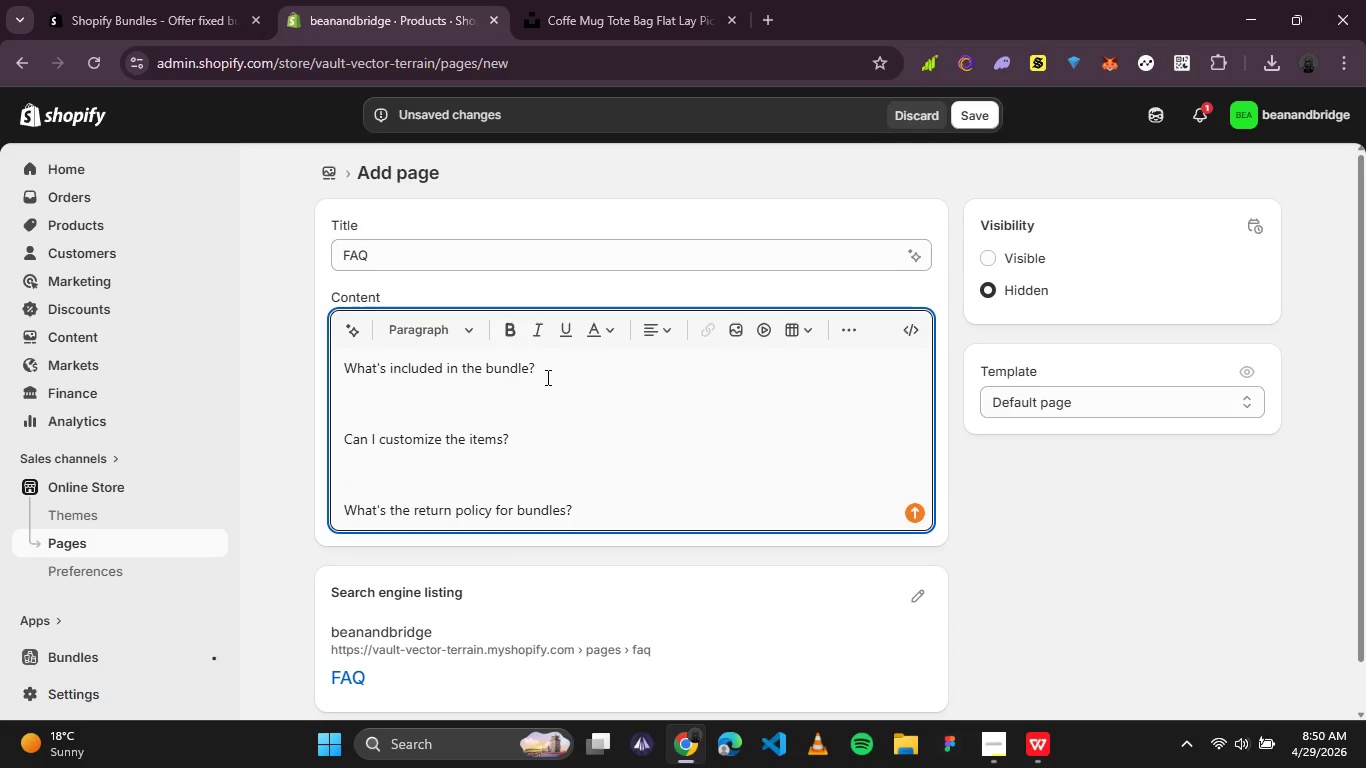 
left_click_drag(start_coordinate=[547, 377], to_coordinate=[306, 365])
 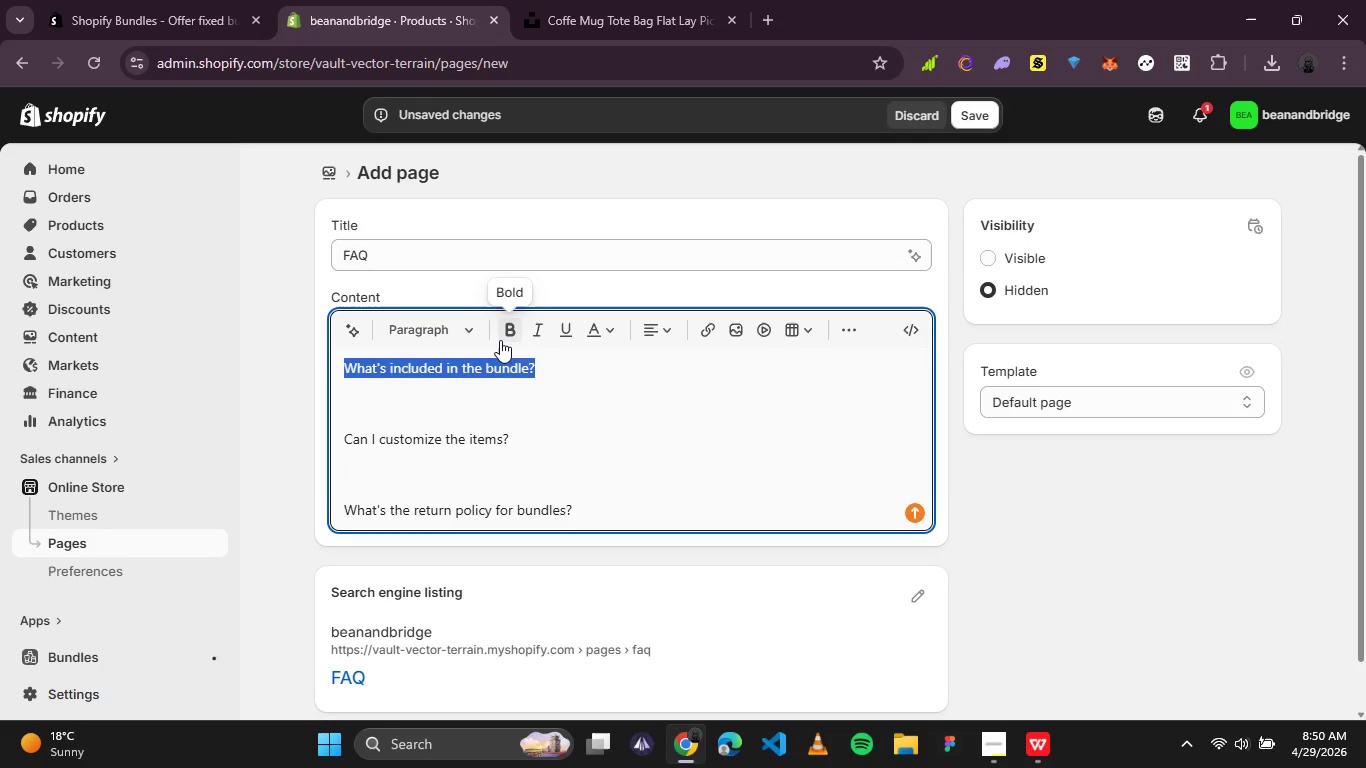 
left_click([506, 336])
 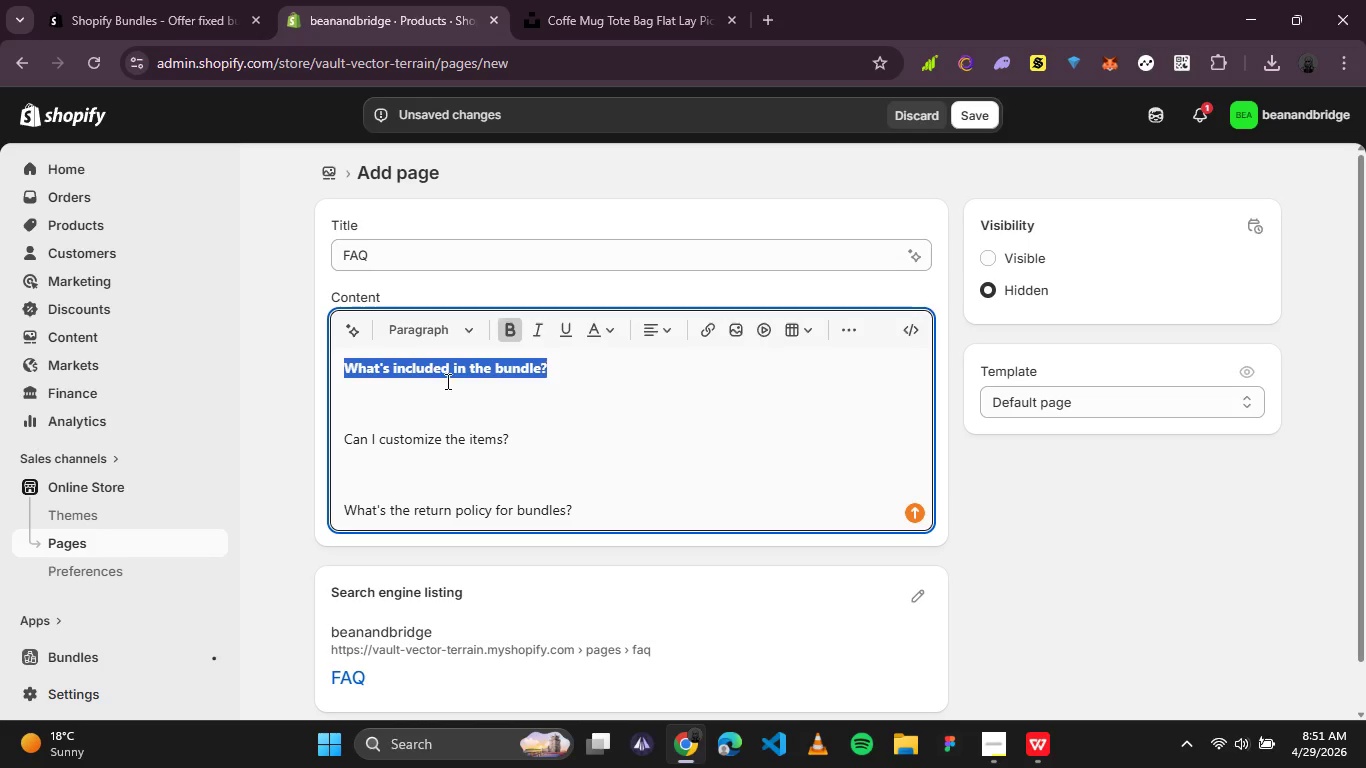 
left_click([487, 366])
 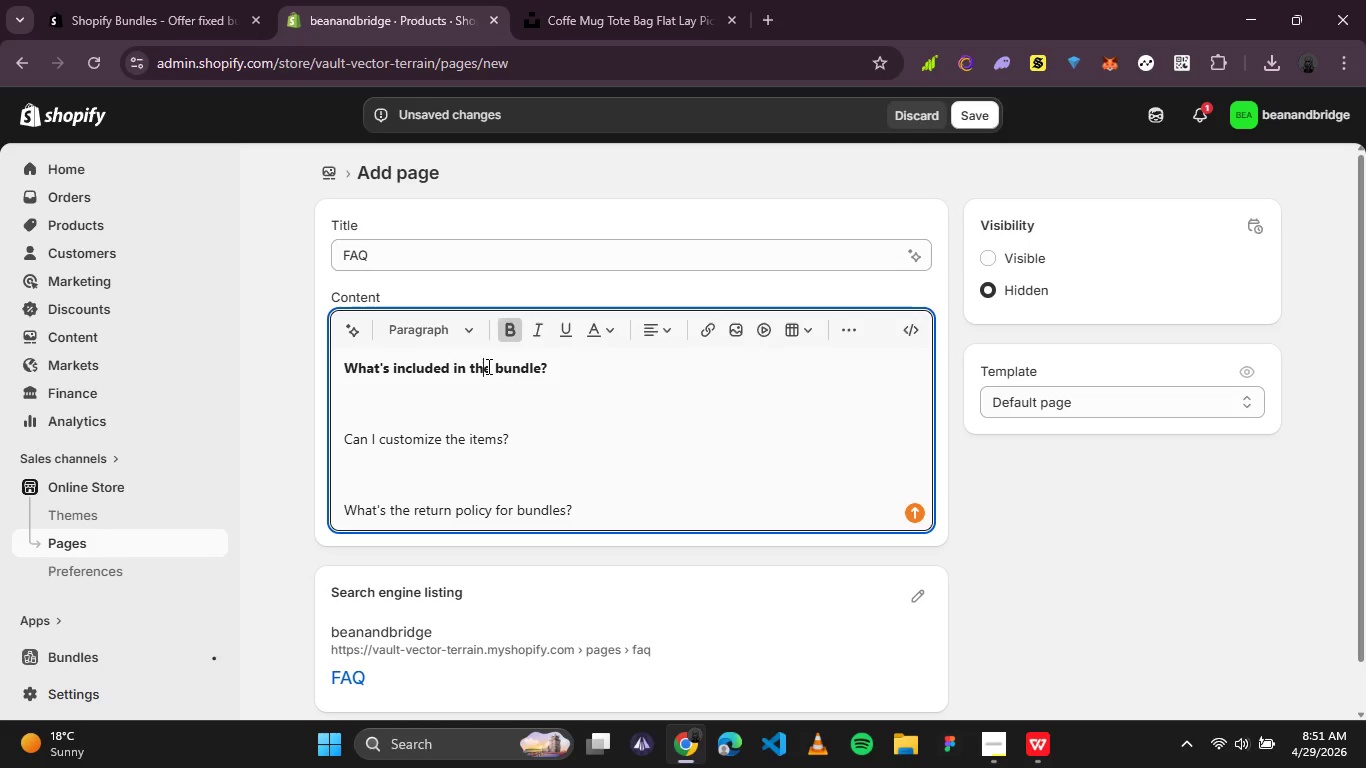 
key(ArrowRight)
 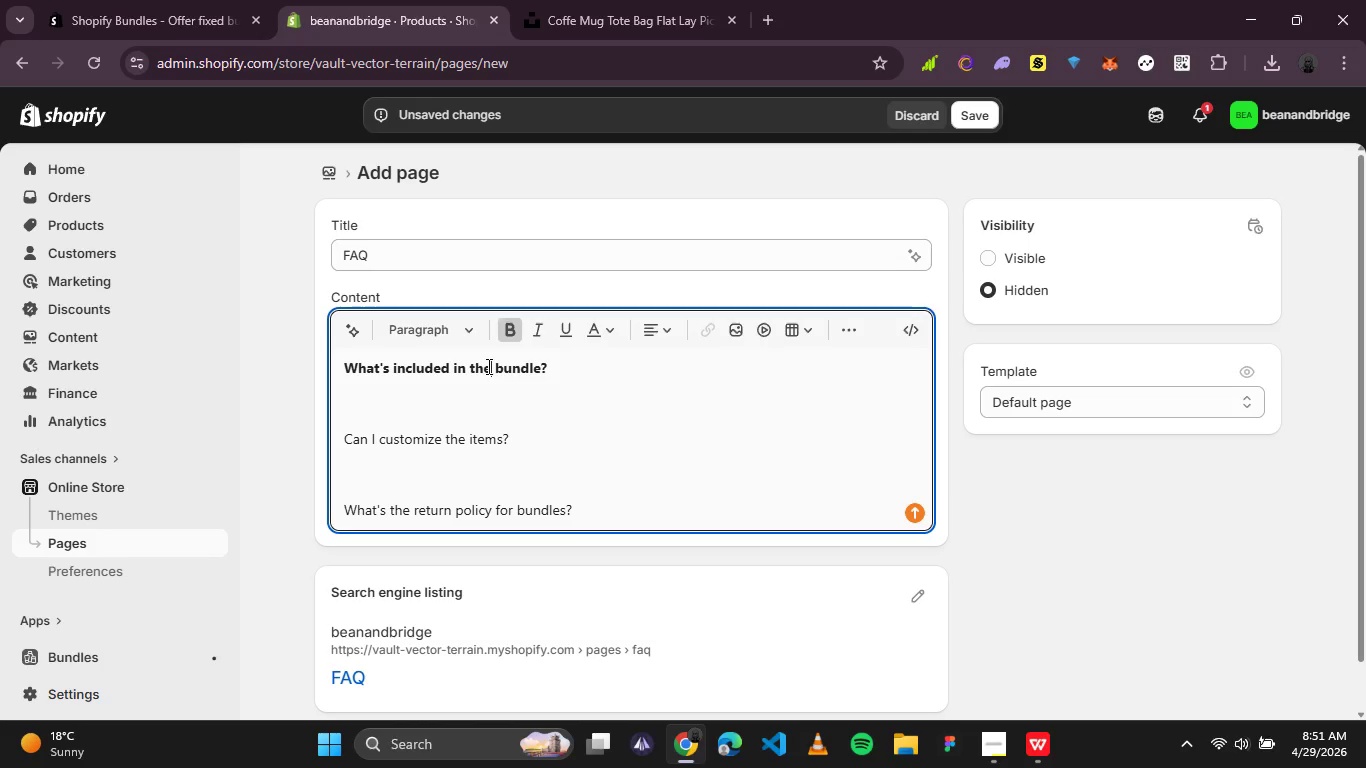 
type( Riverside Starter)
 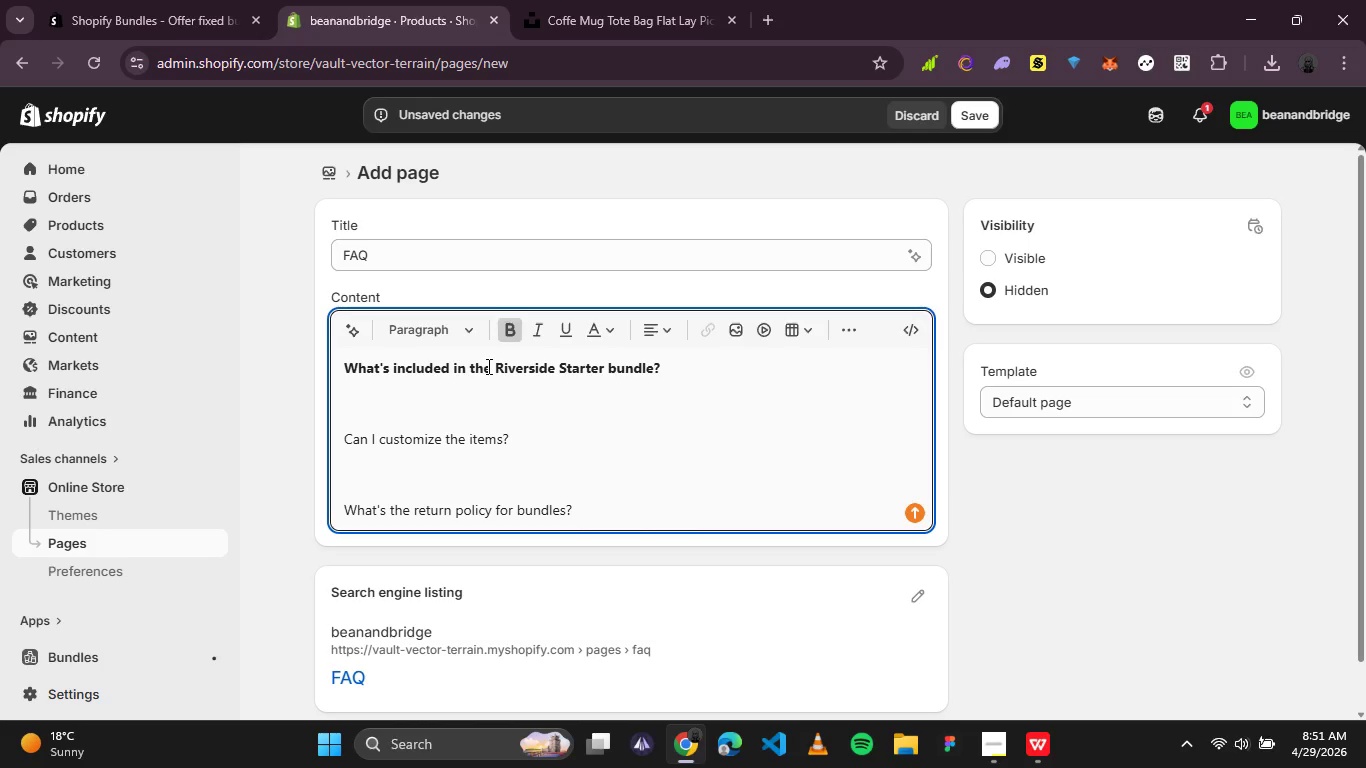 
hold_key(key=ArrowRight, duration=0.55)
 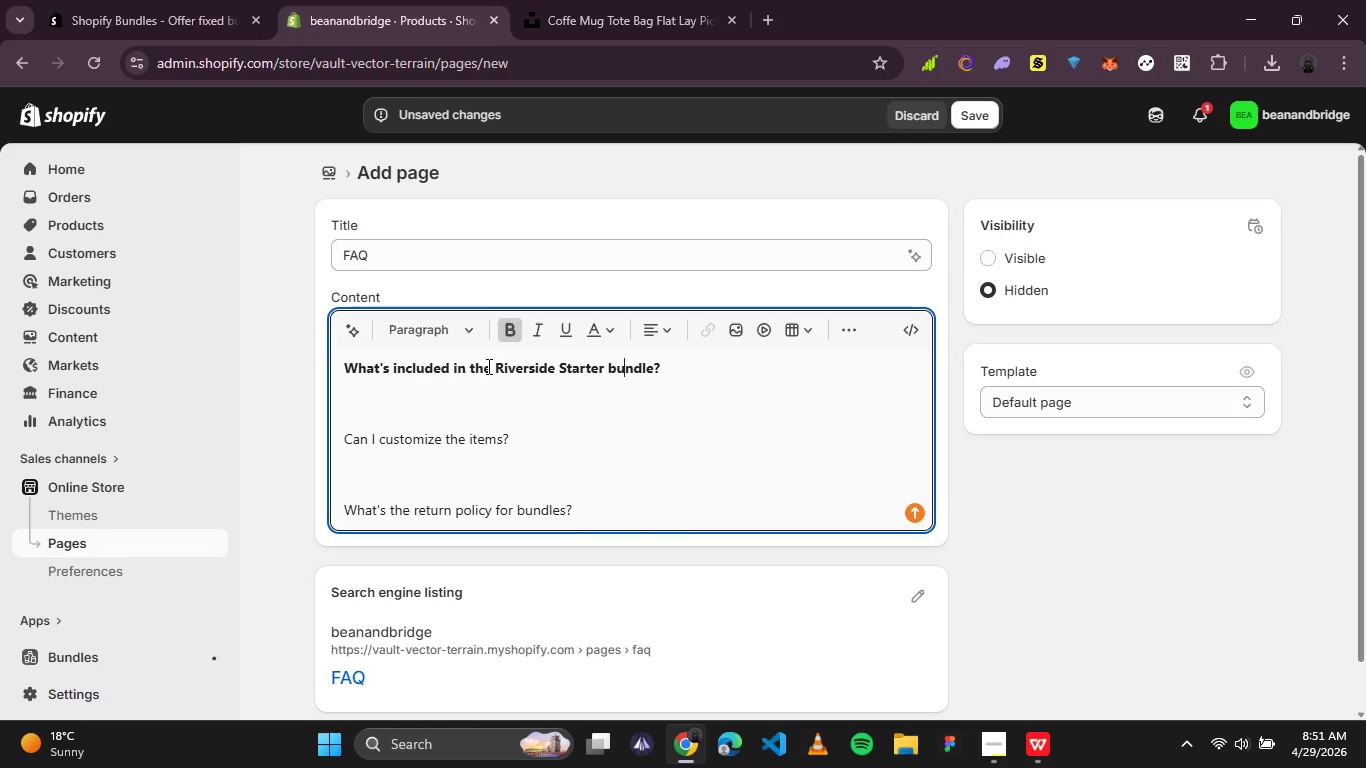 
key(Control+ControlRight)
 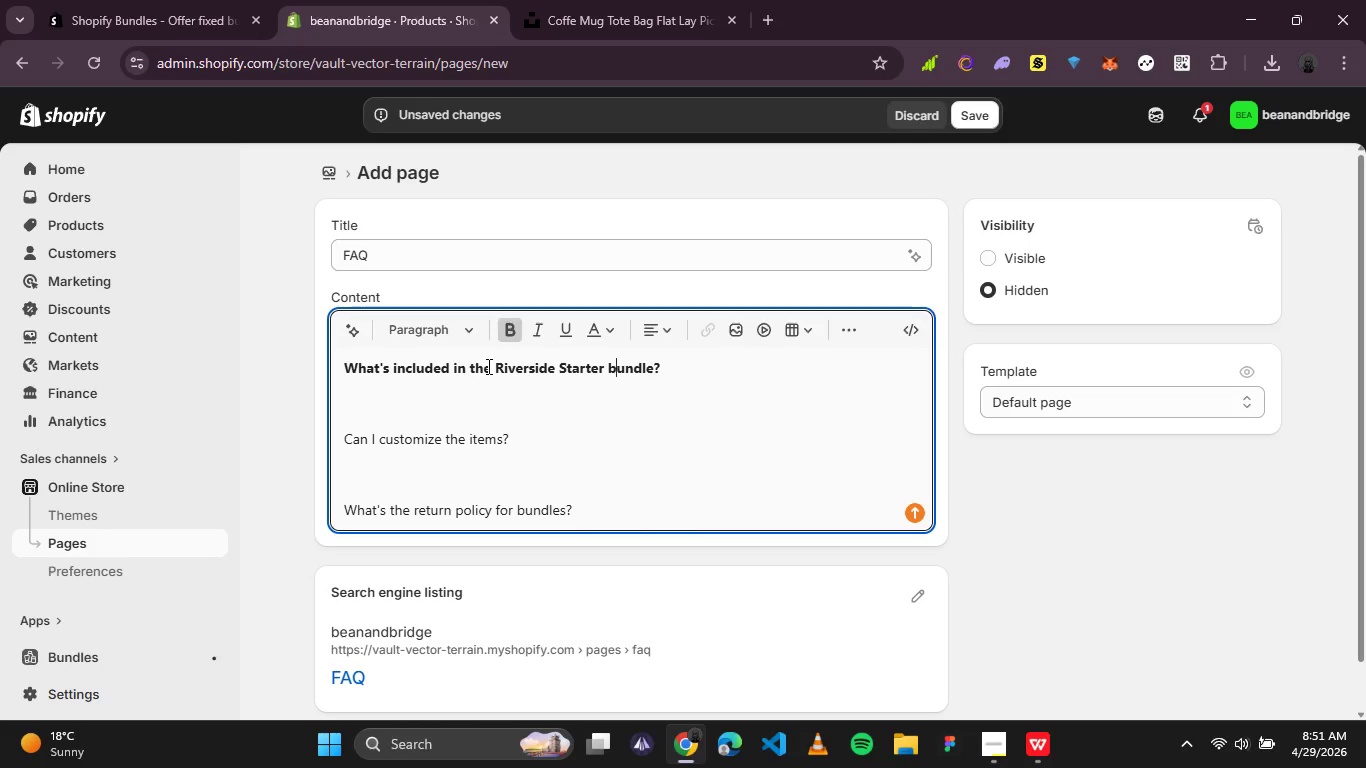 
key(ArrowLeft)
 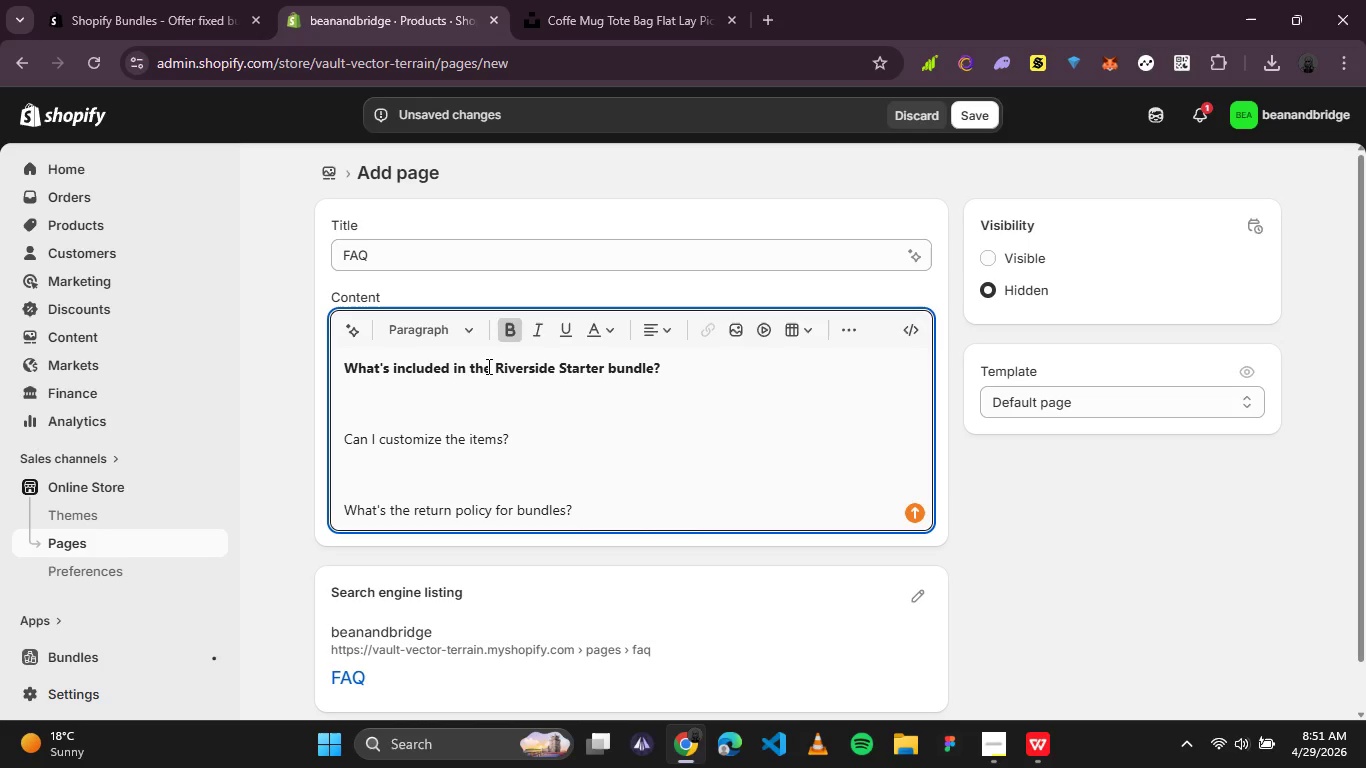 
key(Backspace)
 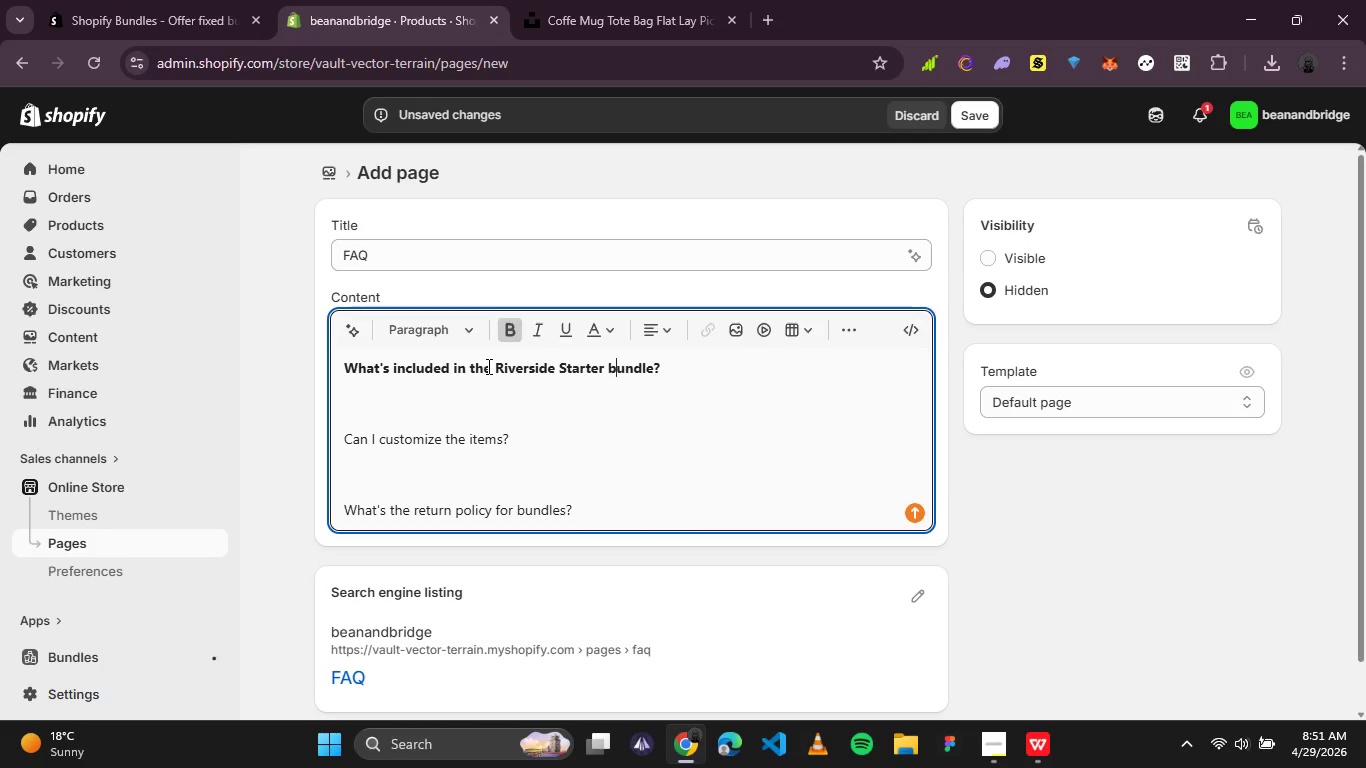 
key(B)
 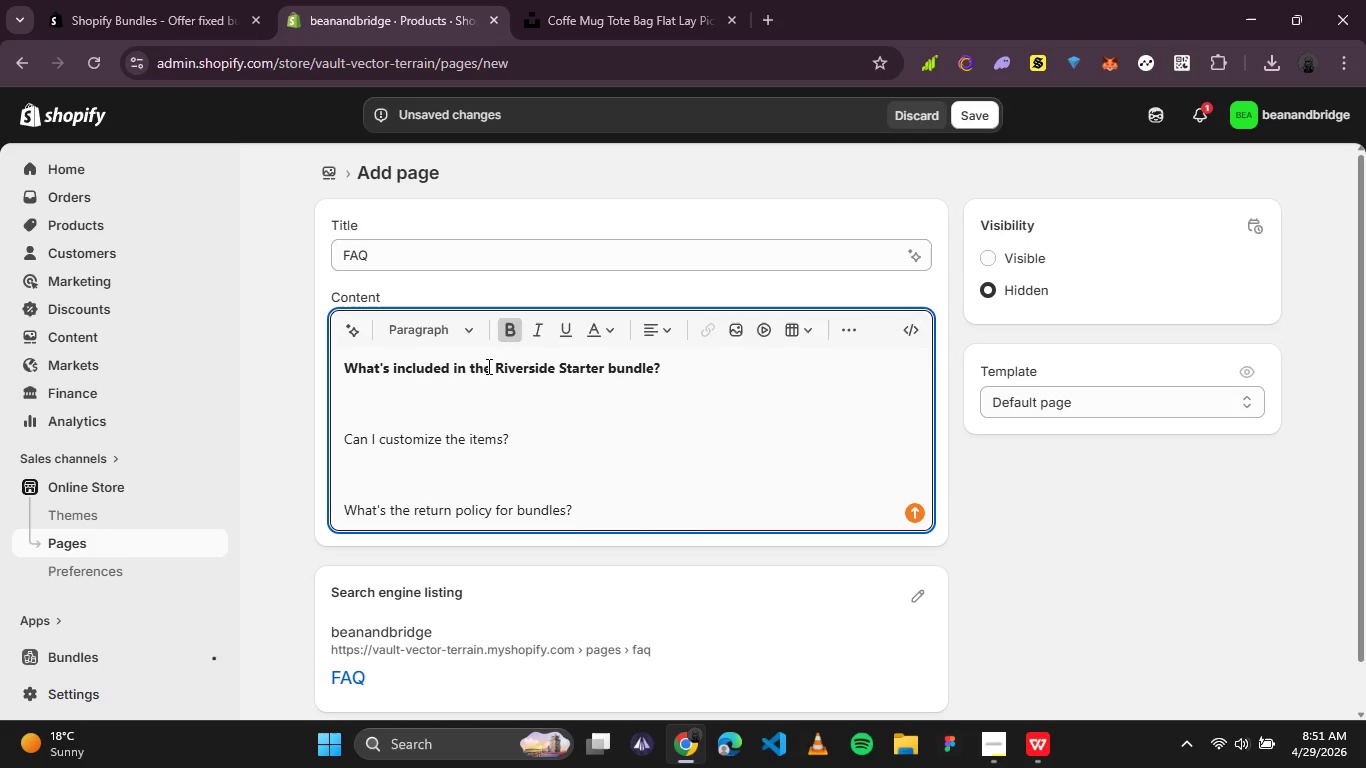 
key(Backspace)
 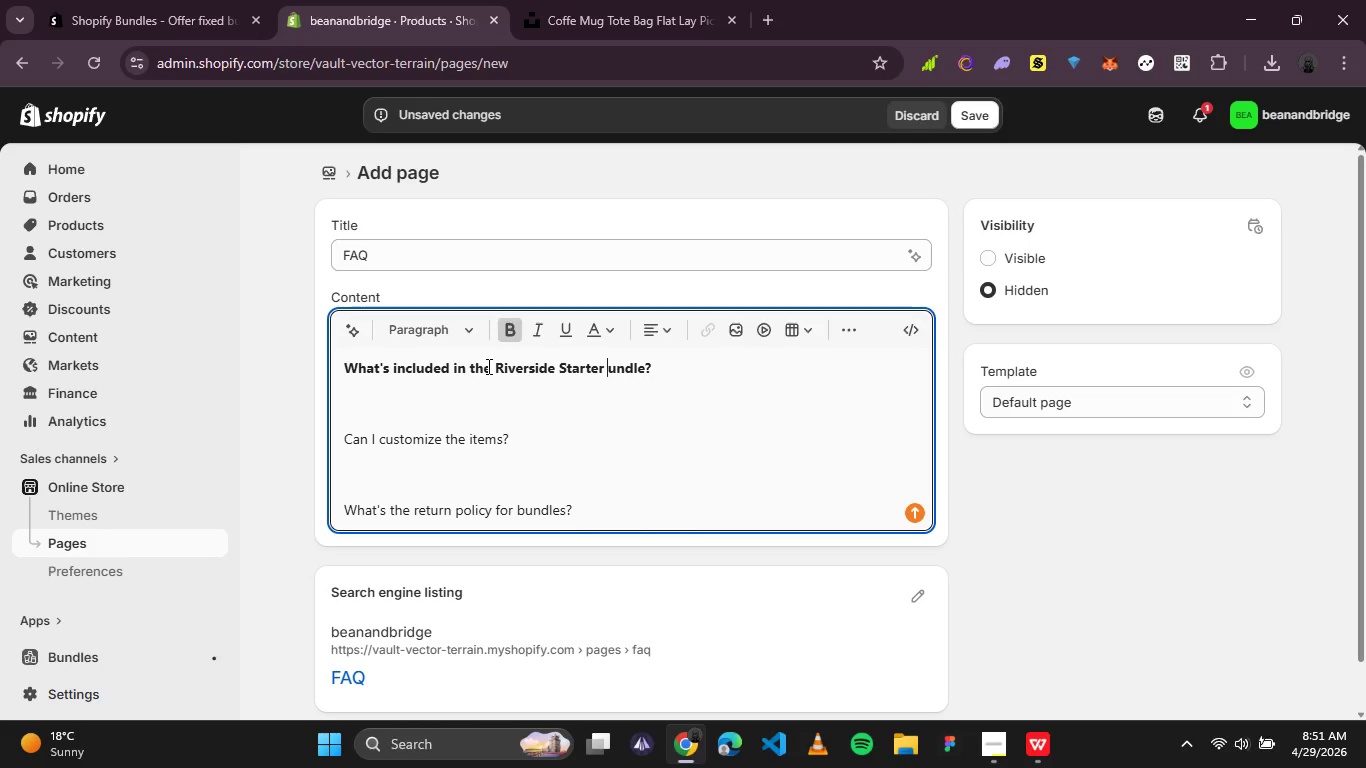 
key(CapsLock)
 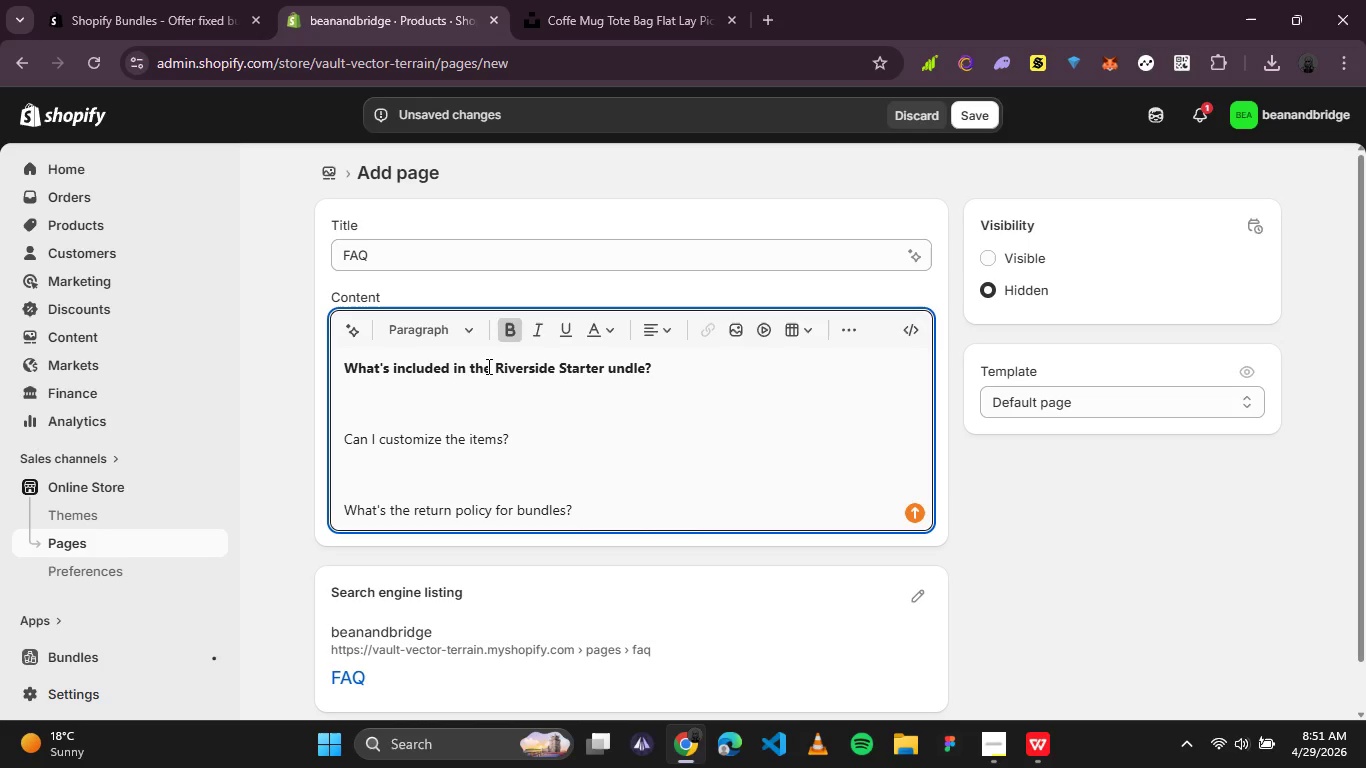 
key(B)
 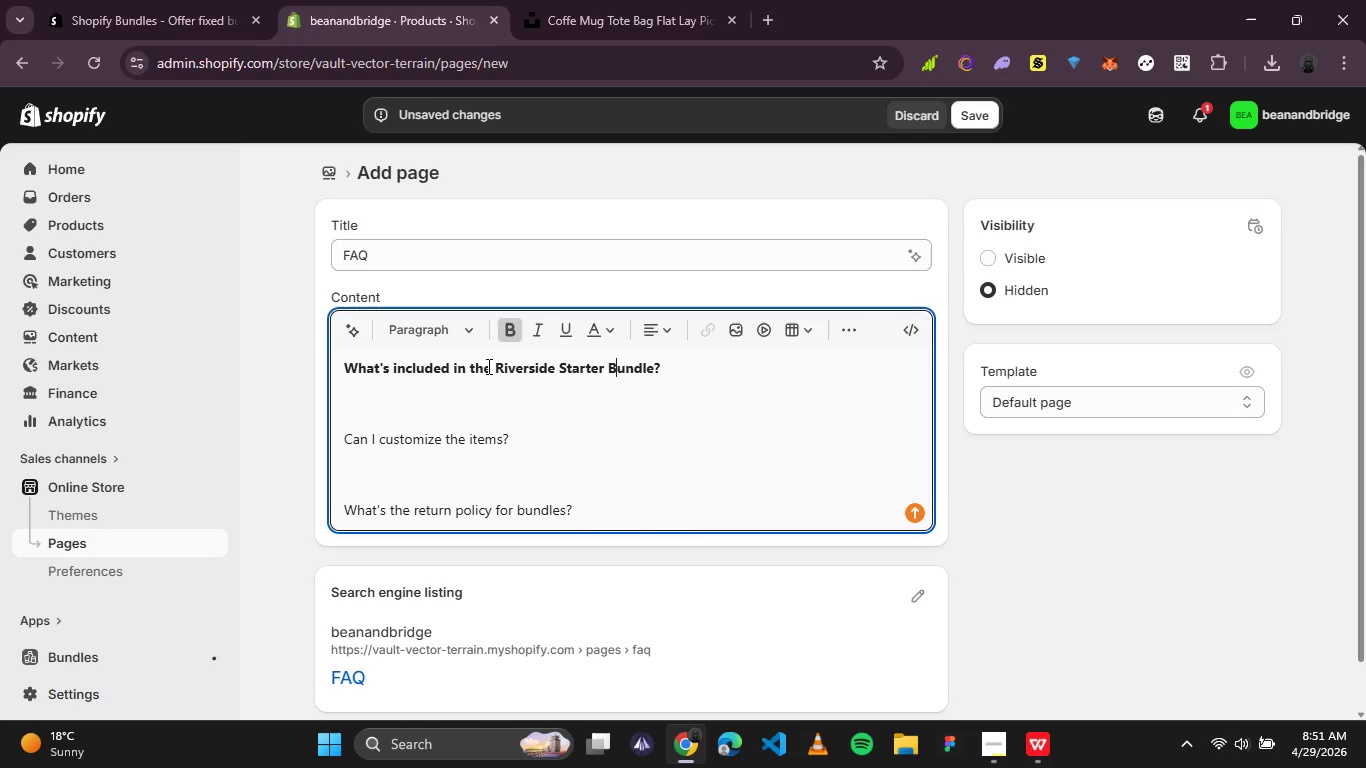 
key(CapsLock)
 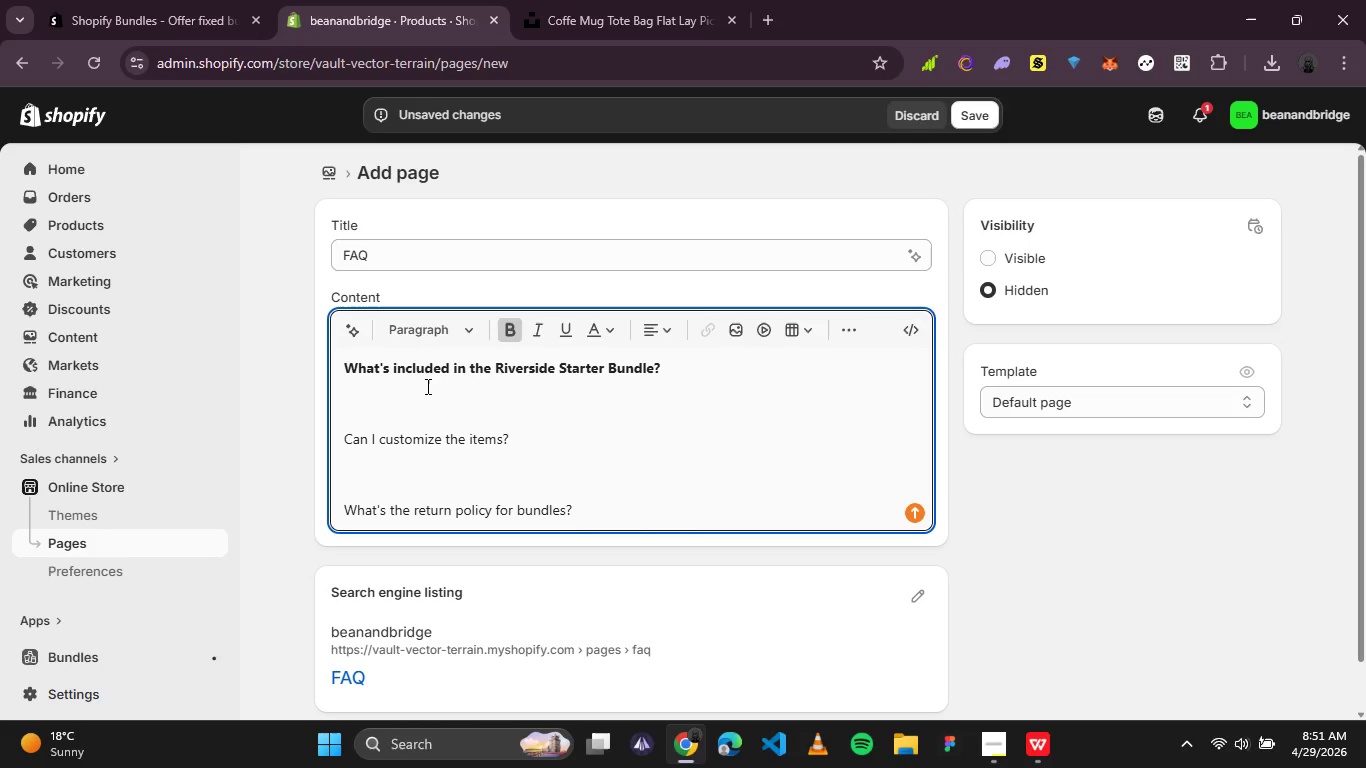 
left_click([417, 395])
 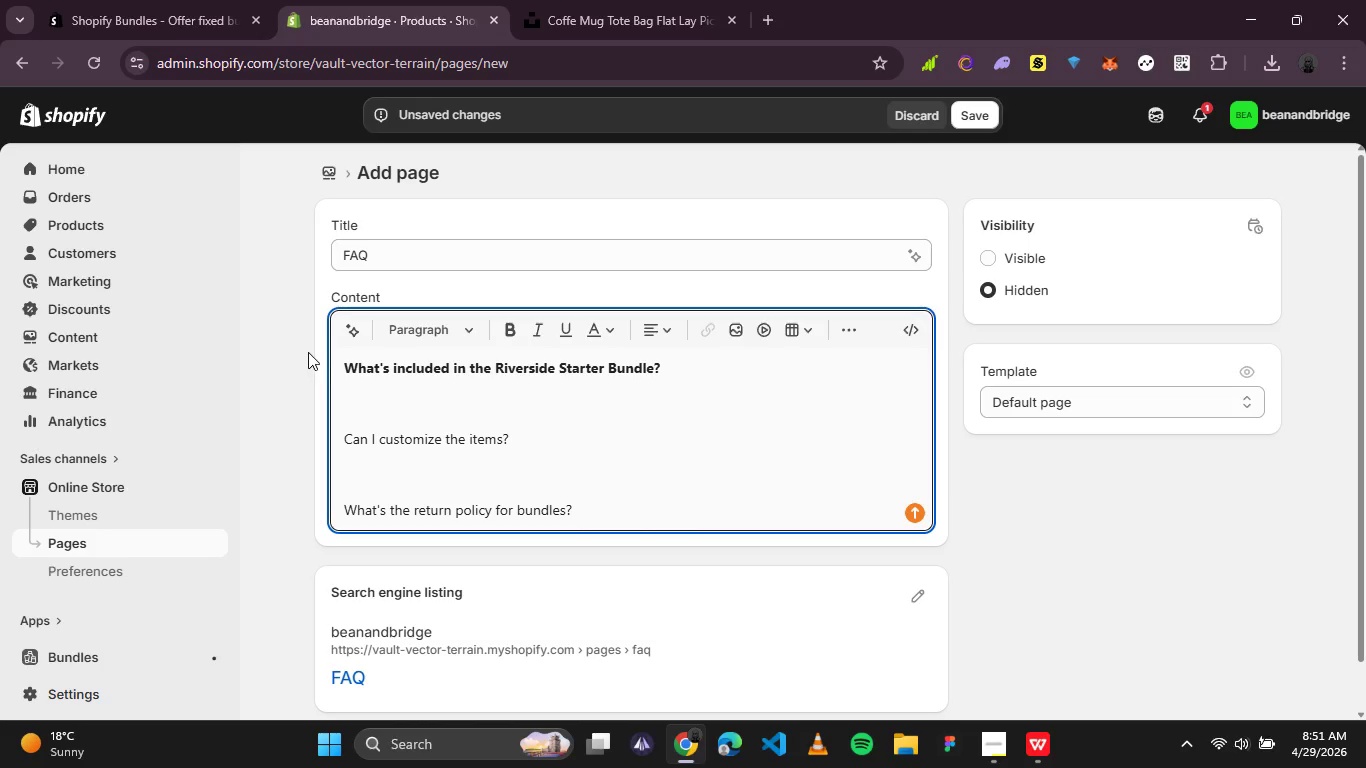 
left_click([348, 368])
 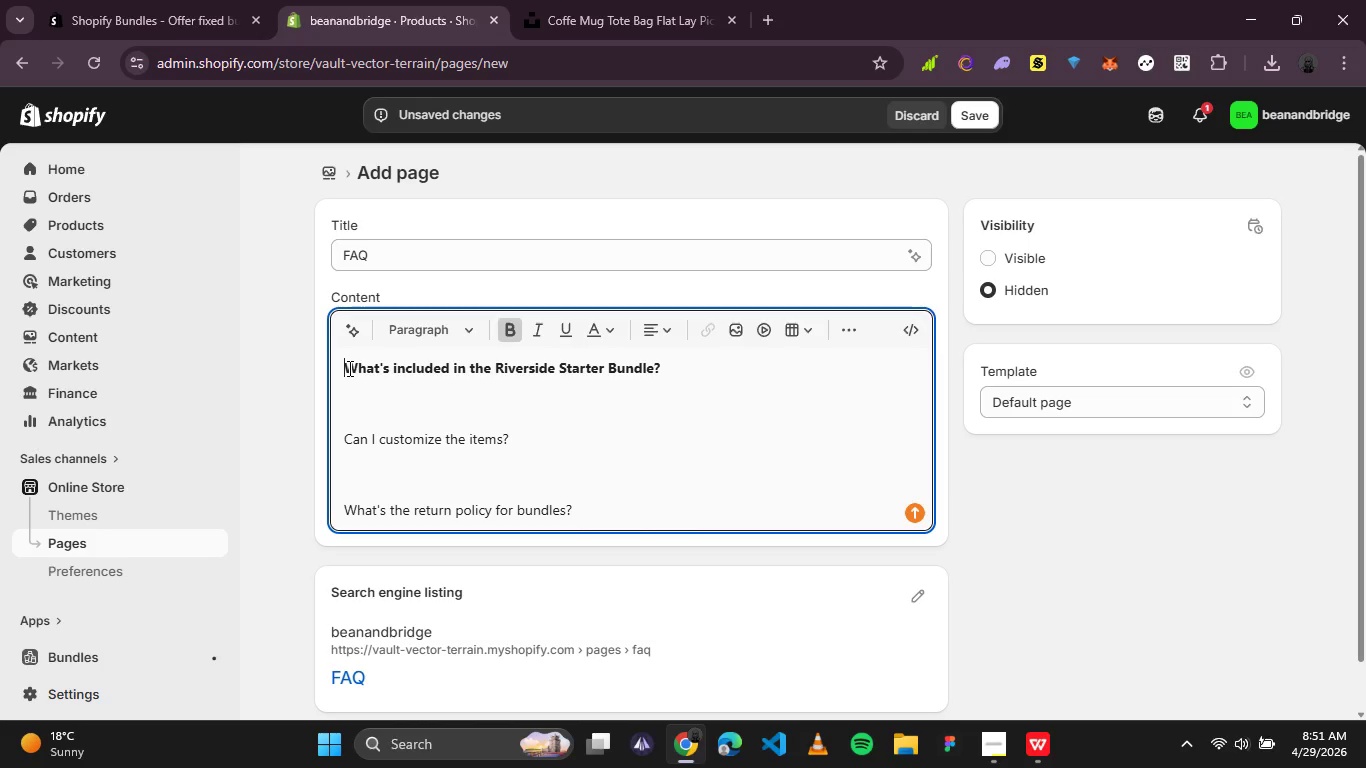 
key(Shift+Q)
 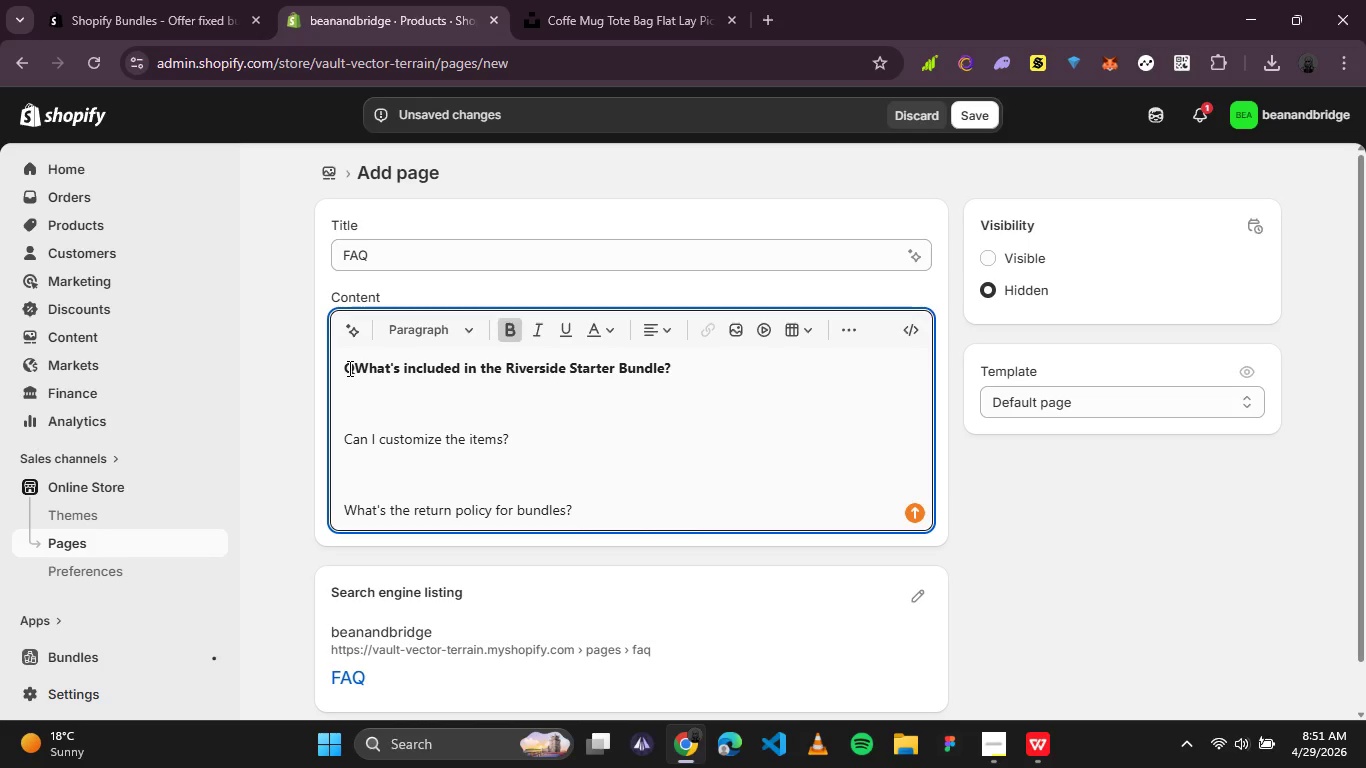 
key(Shift+ShiftRight)
 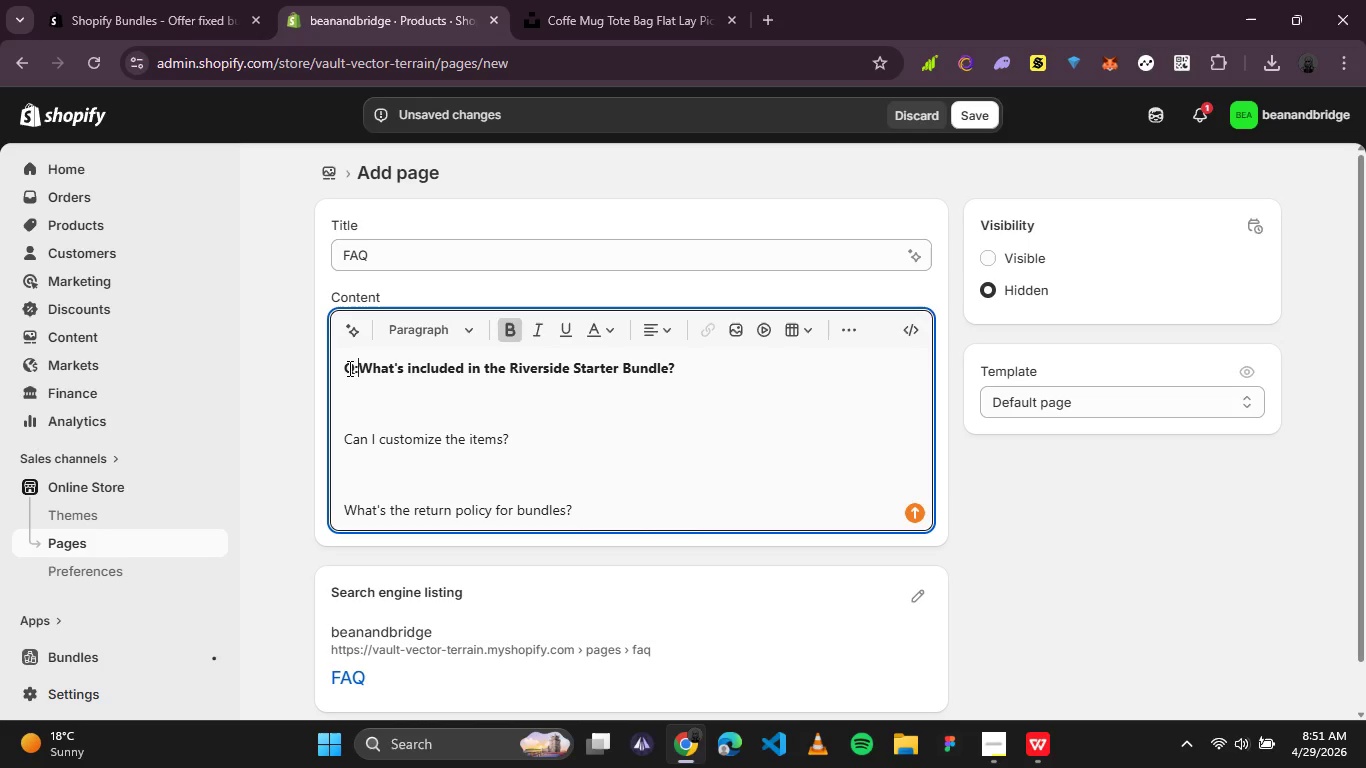 
key(Shift+Semicolon)
 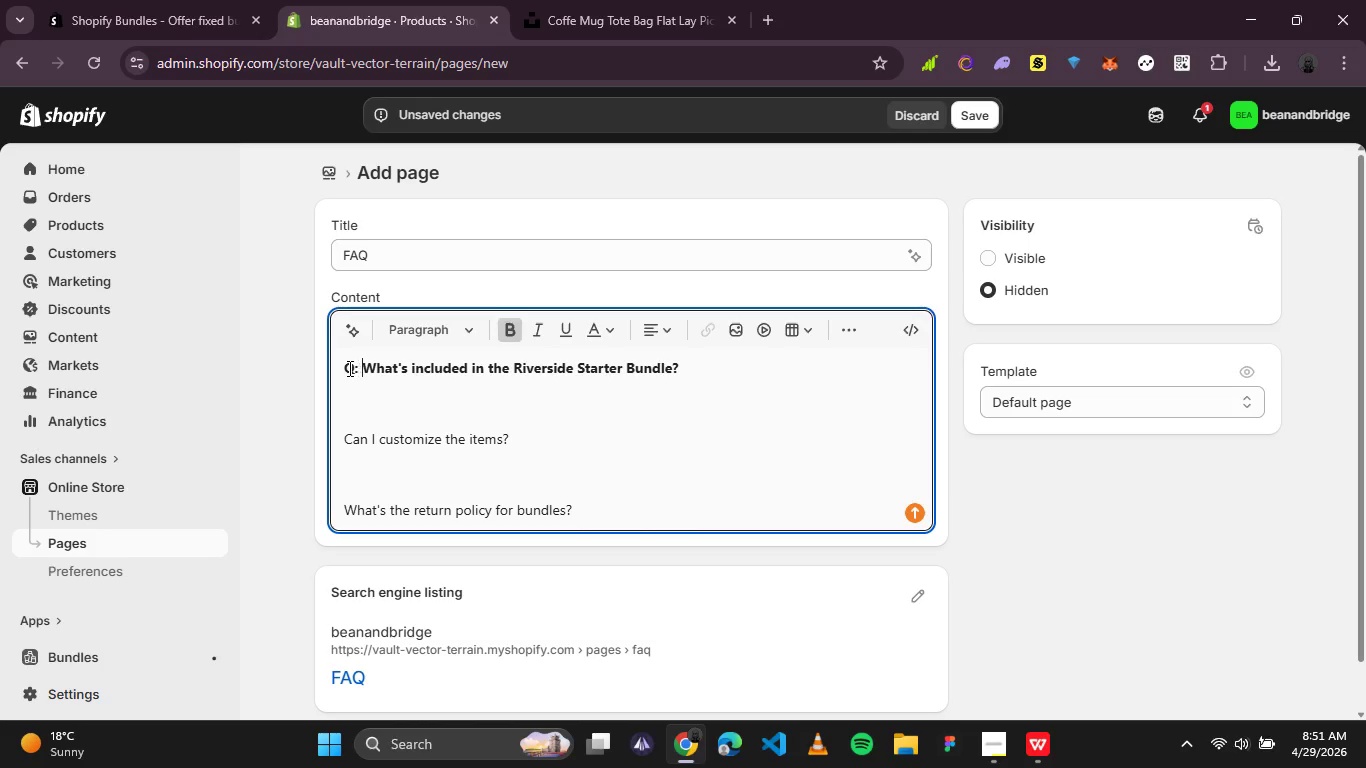 
key(Space)
 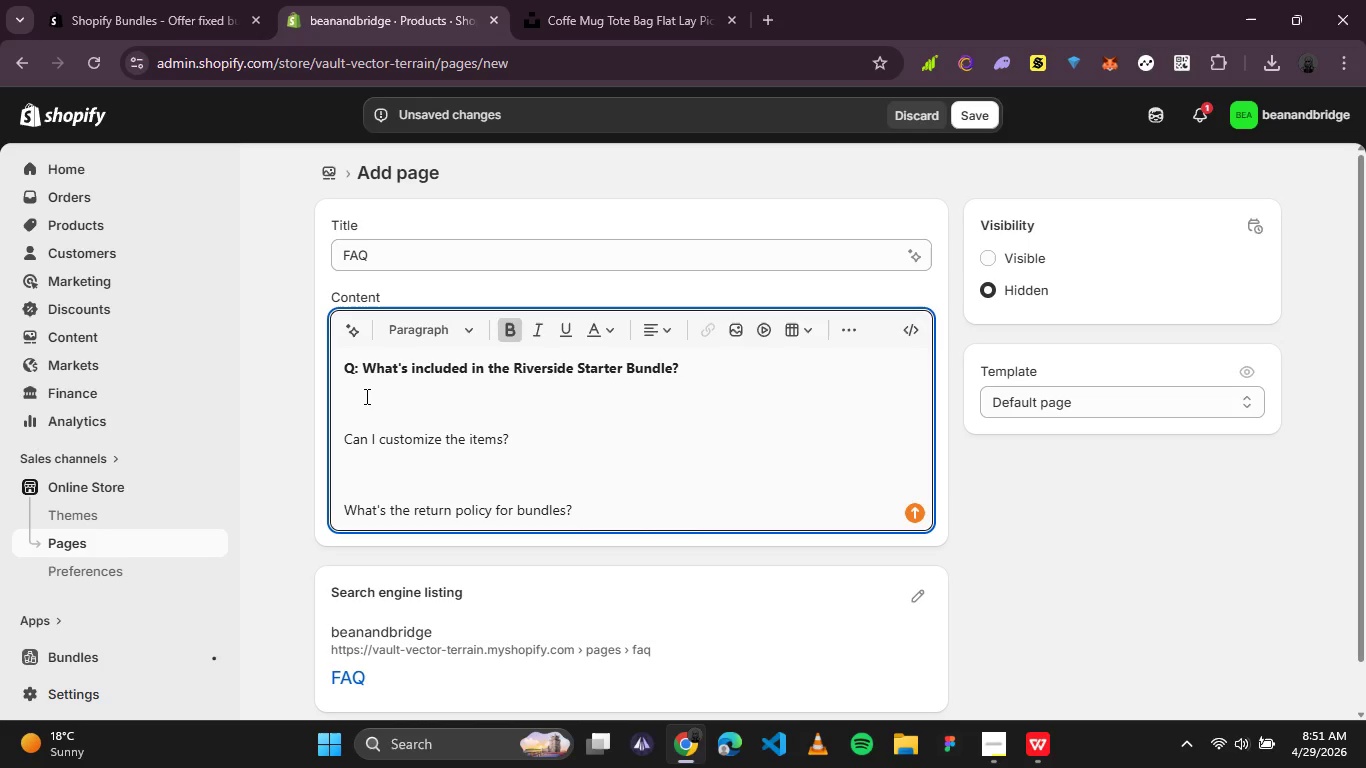 
left_click([369, 399])
 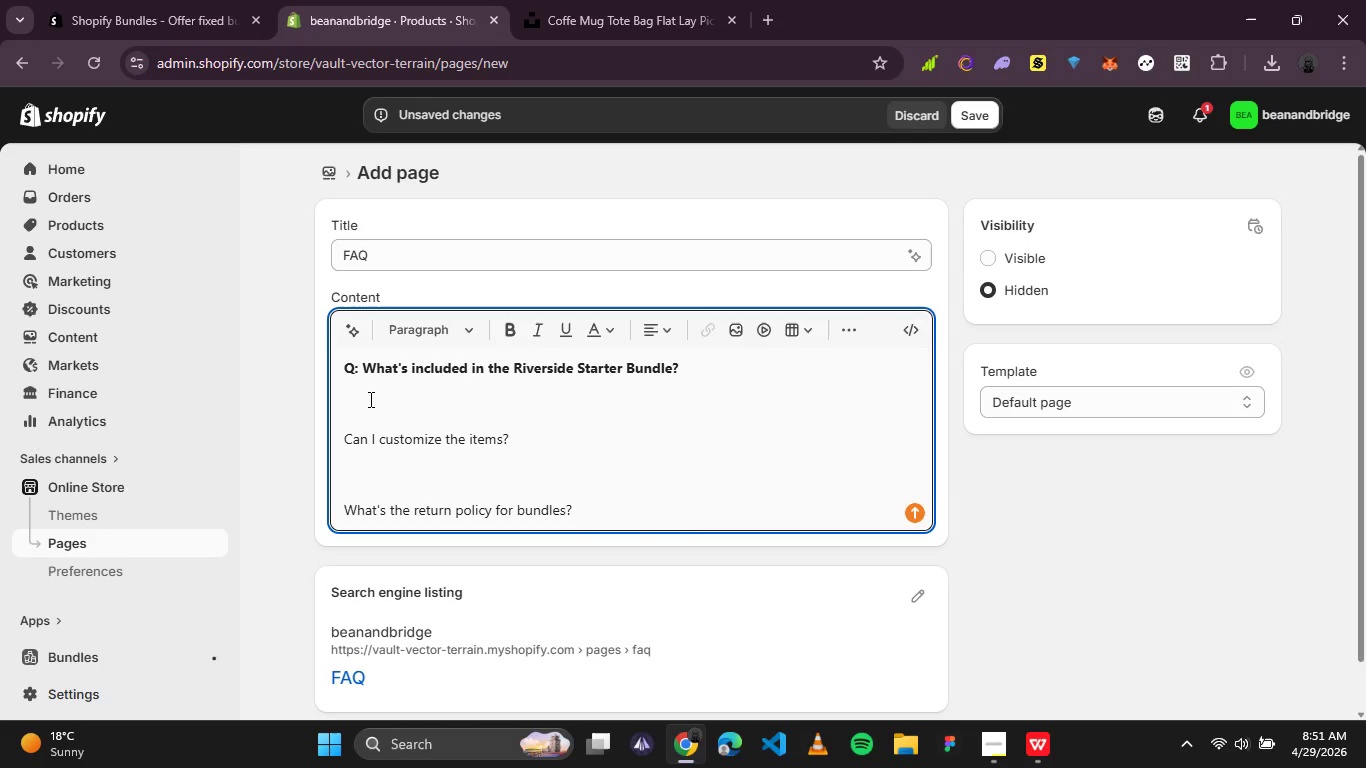 
key(CapsLock)
 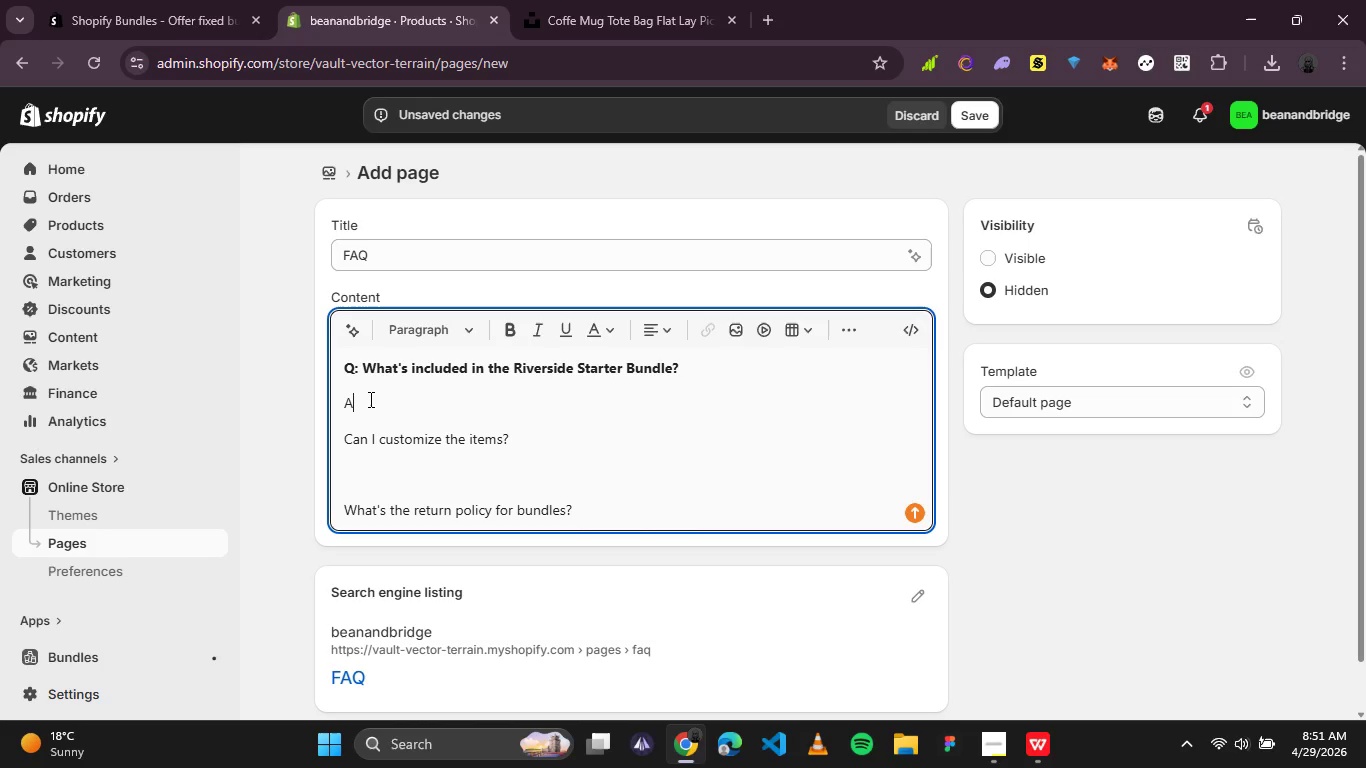 
key(A)
 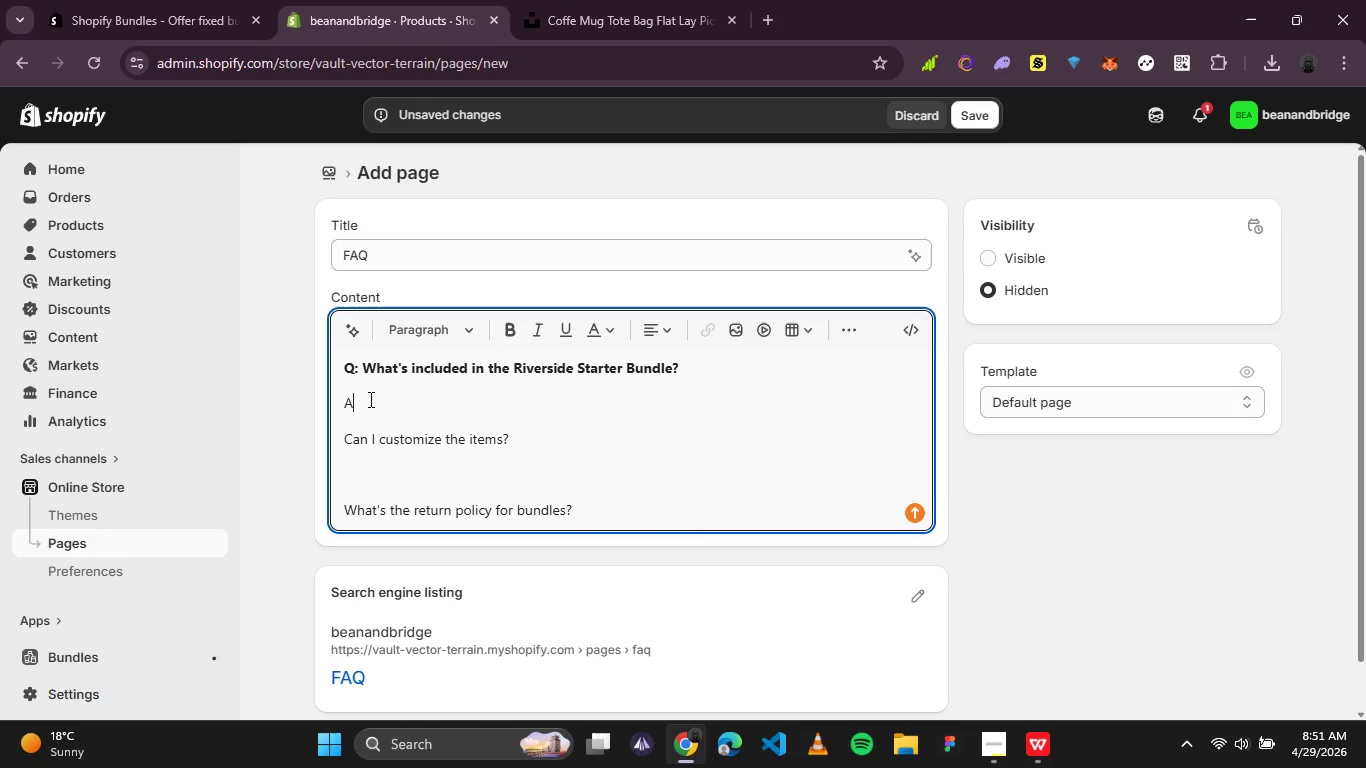 
key(CapsLock)
 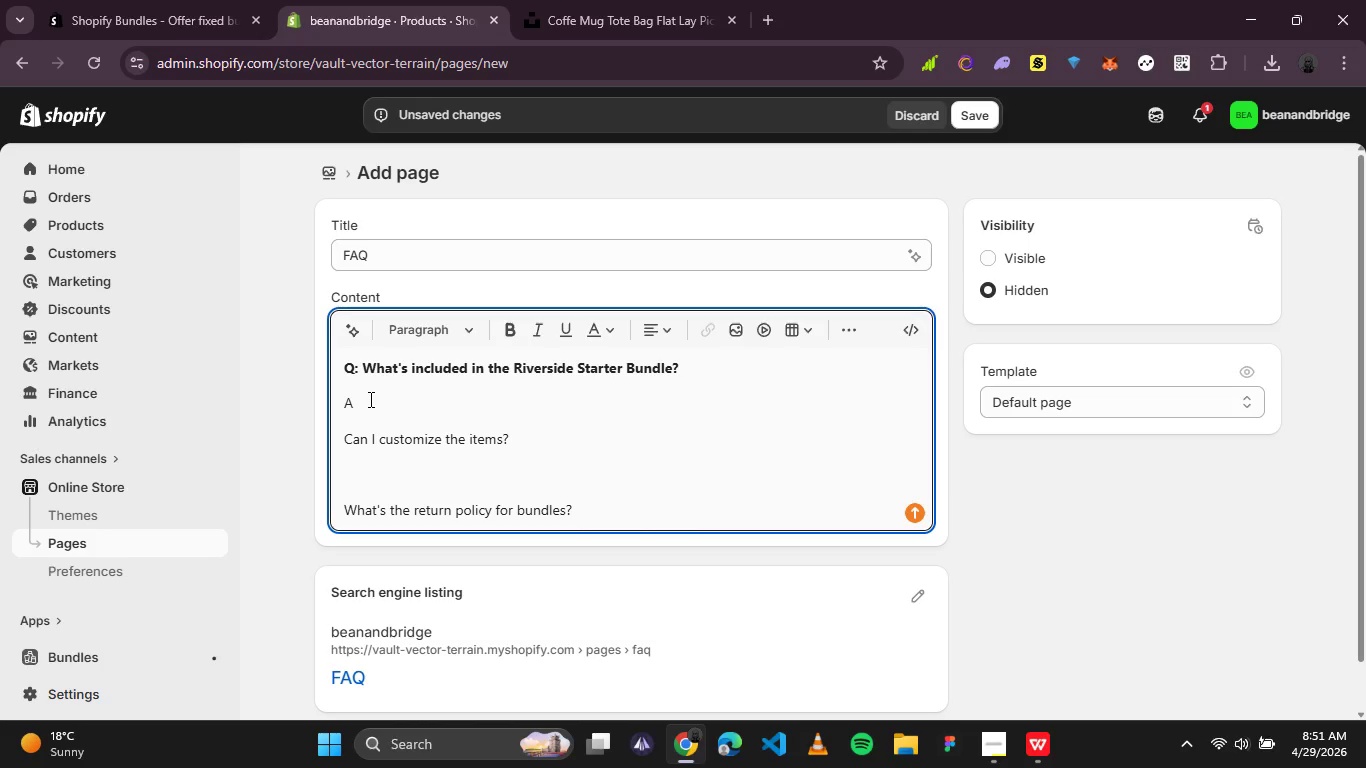 
key(Shift+Semicolon)
 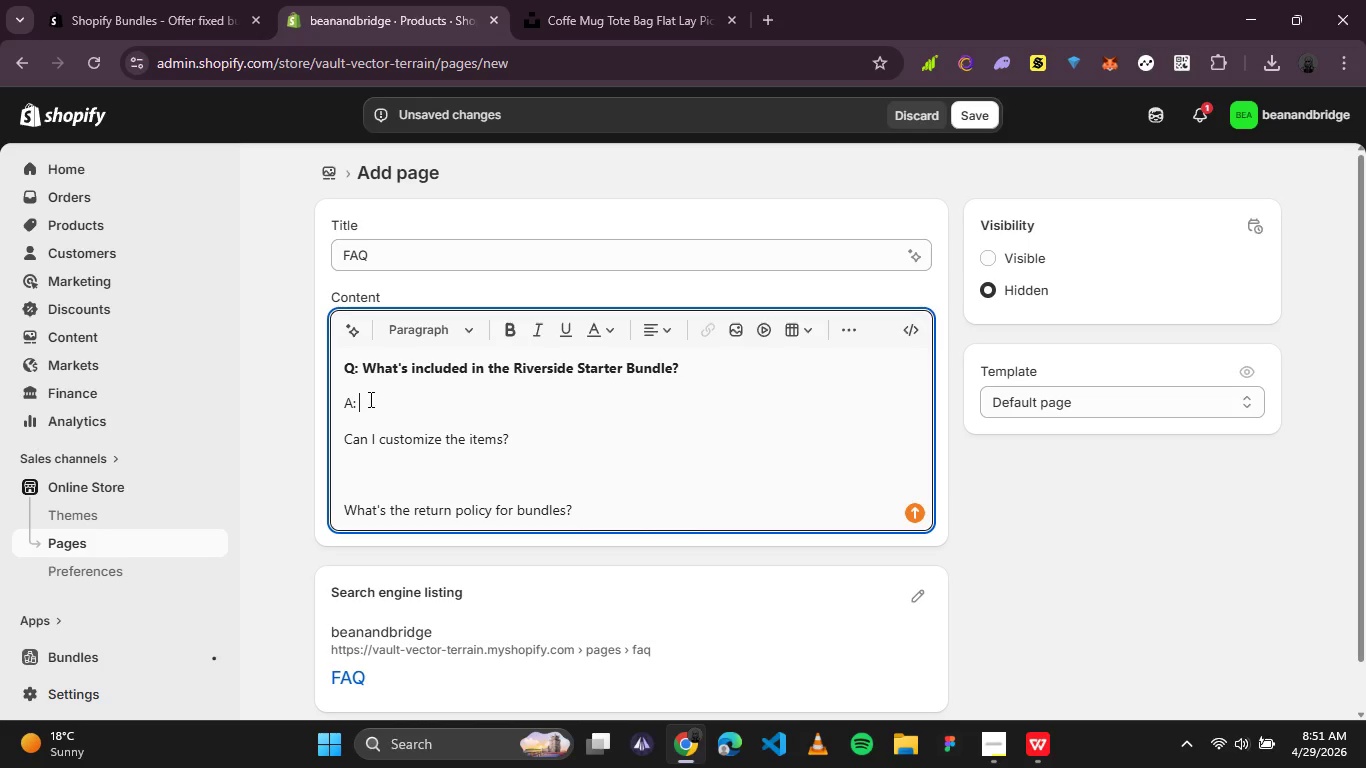 
key(Space)
 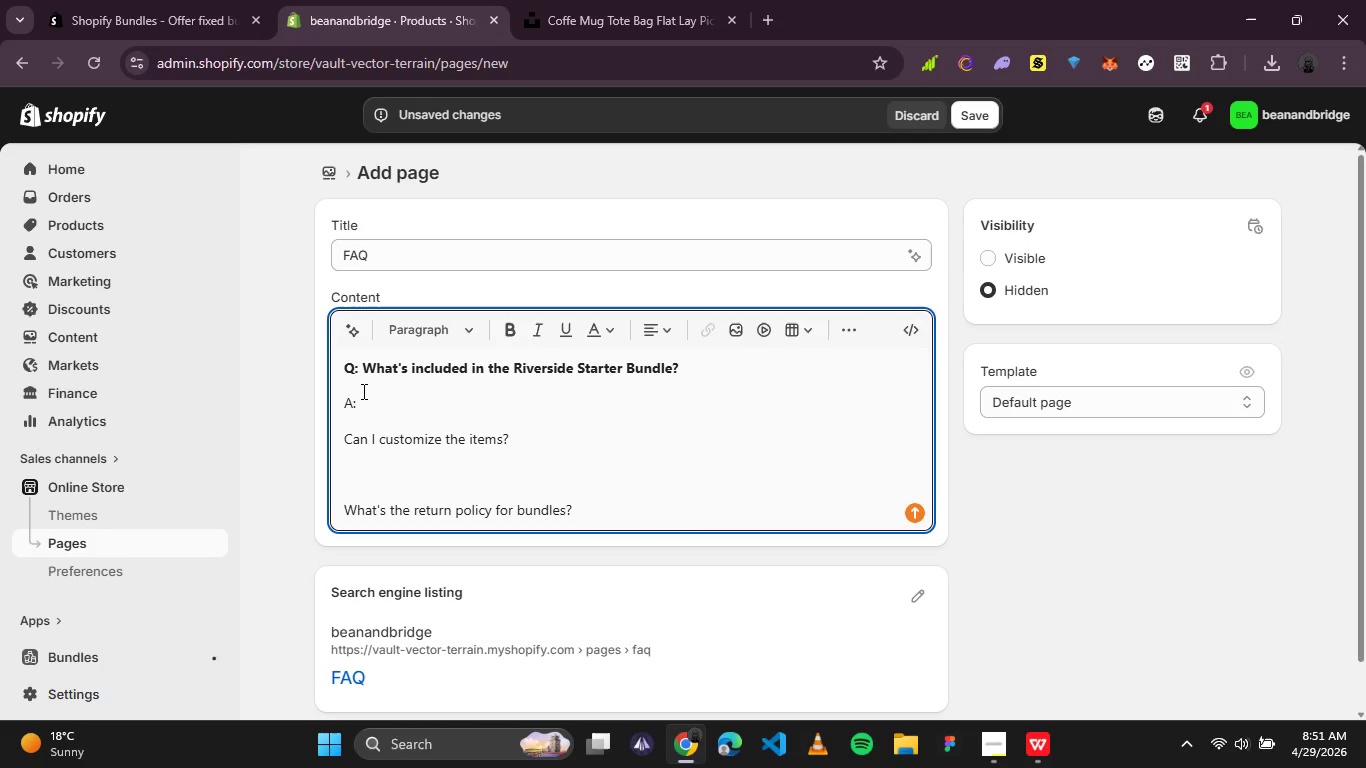 
left_click([358, 385])
 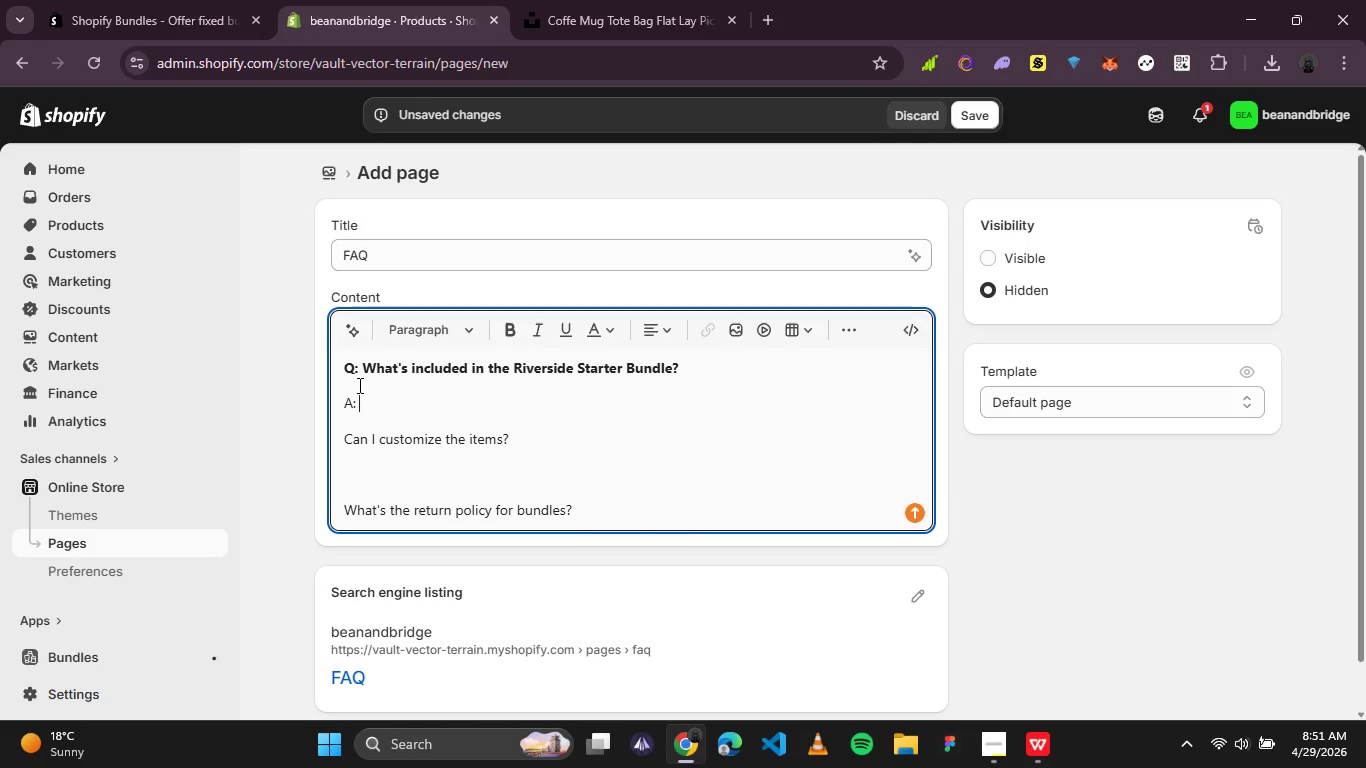 
type(The bundle includes three items: )
 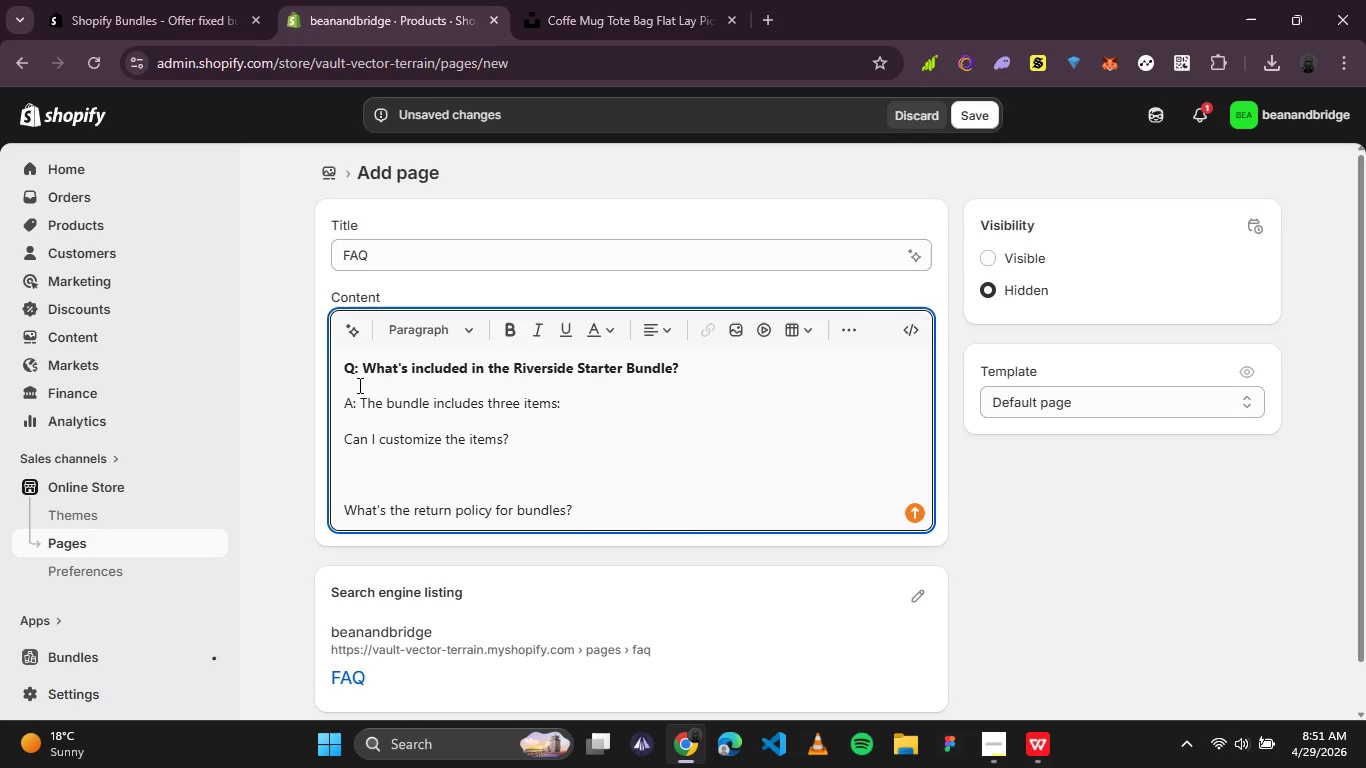 
type(our Signature Houe )
key(Backspace)
key(Backspace)
type(se Blend C)
key(Backspace)
type(coffee())
 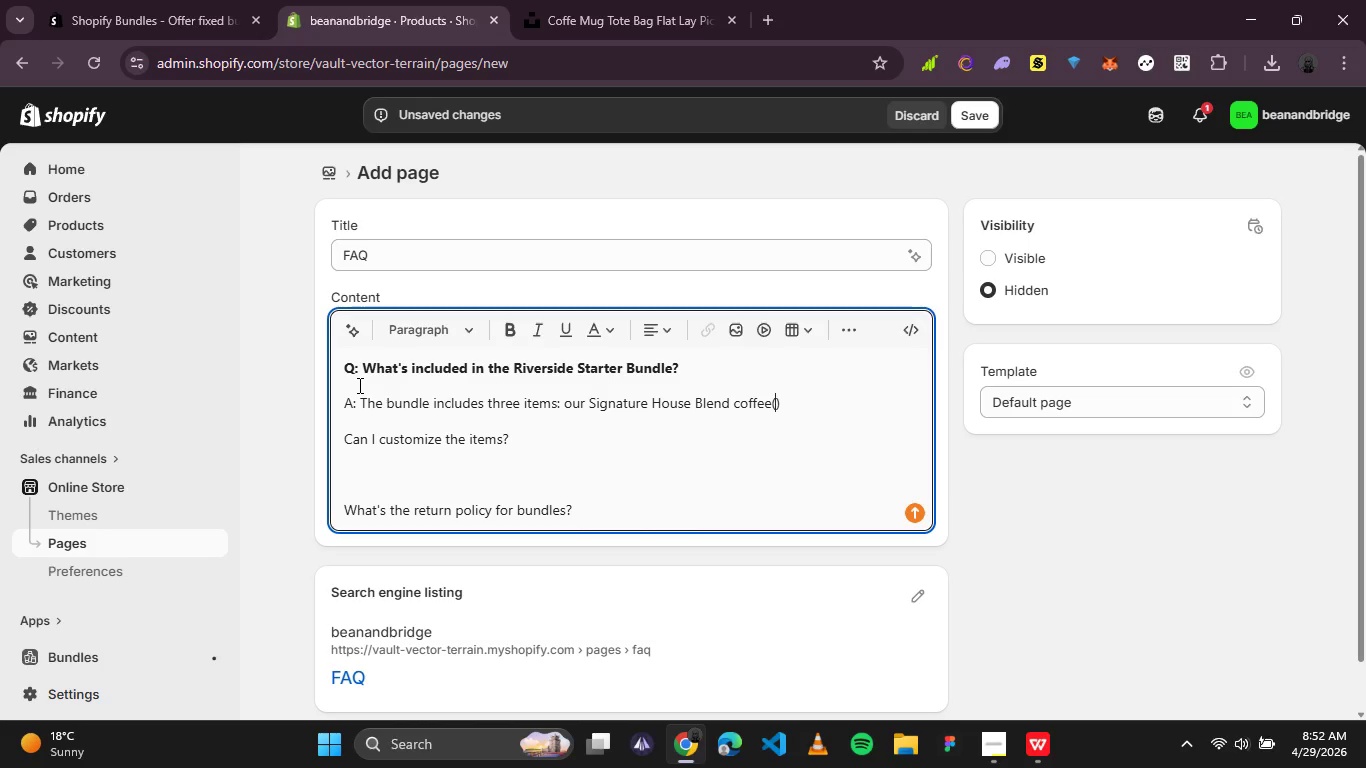 
 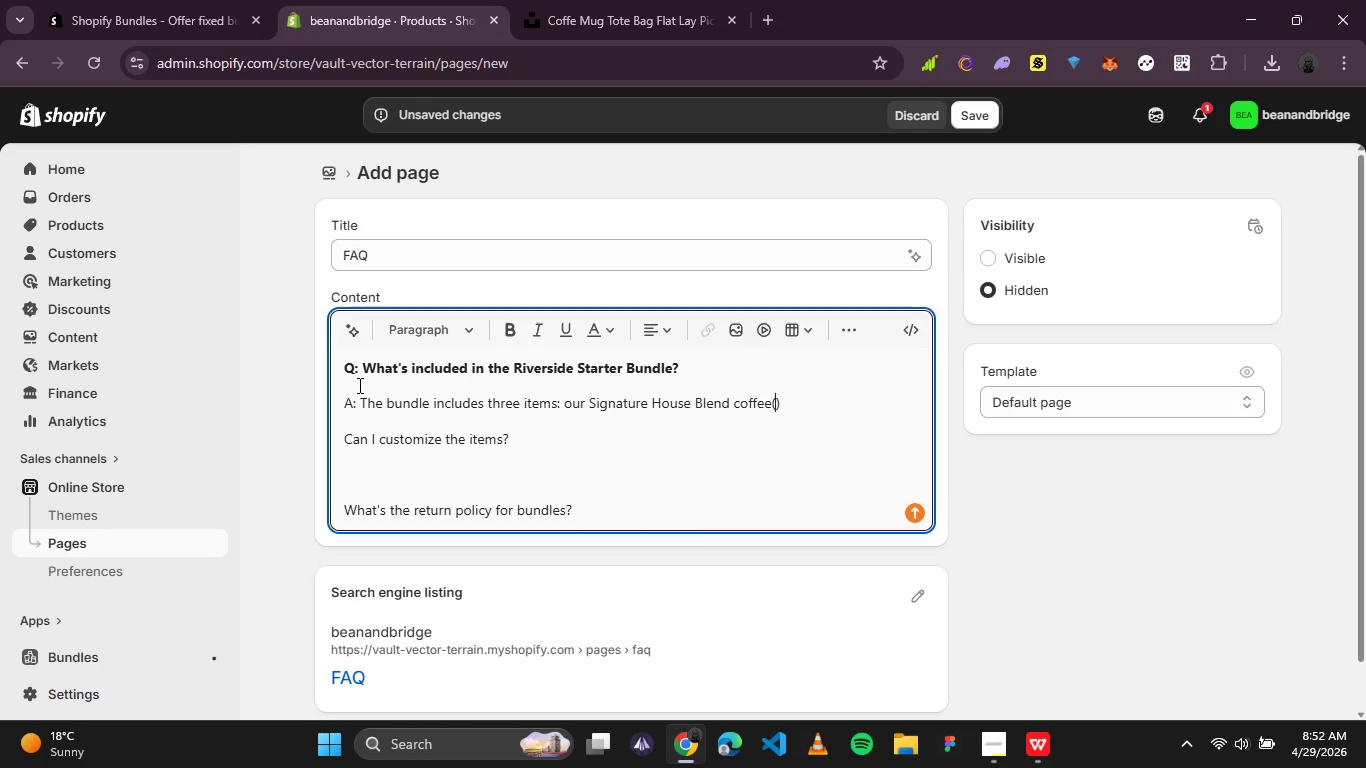 
key(ArrowLeft)
 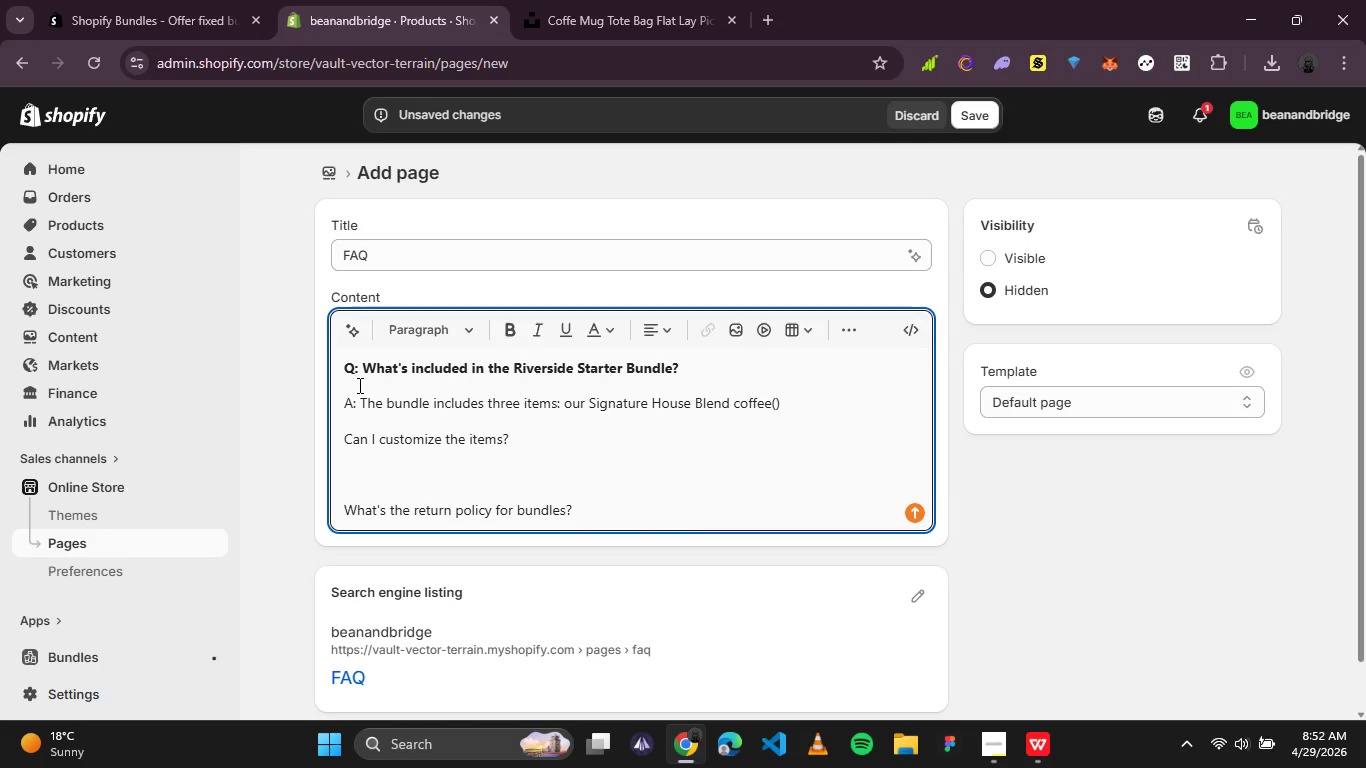 
type(12 oz bag)
 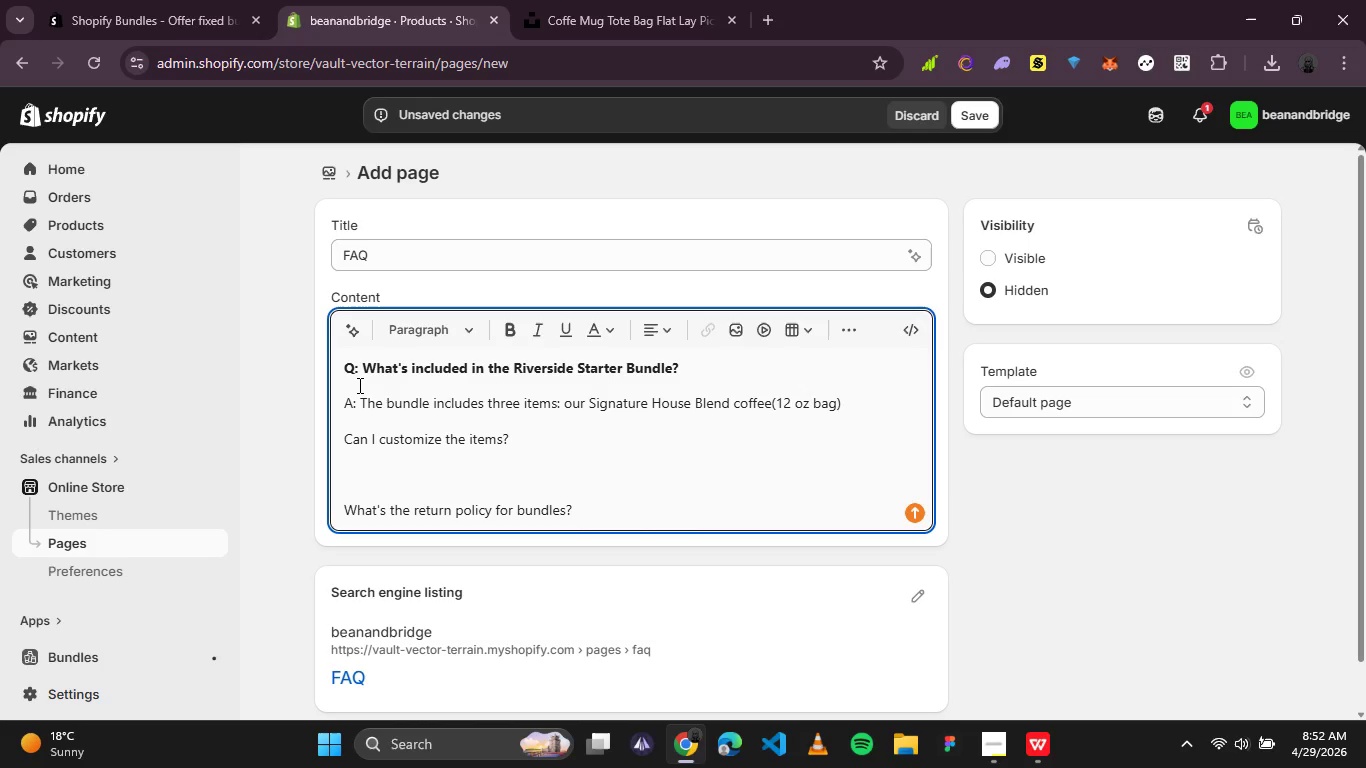 
key(ArrowRight)
 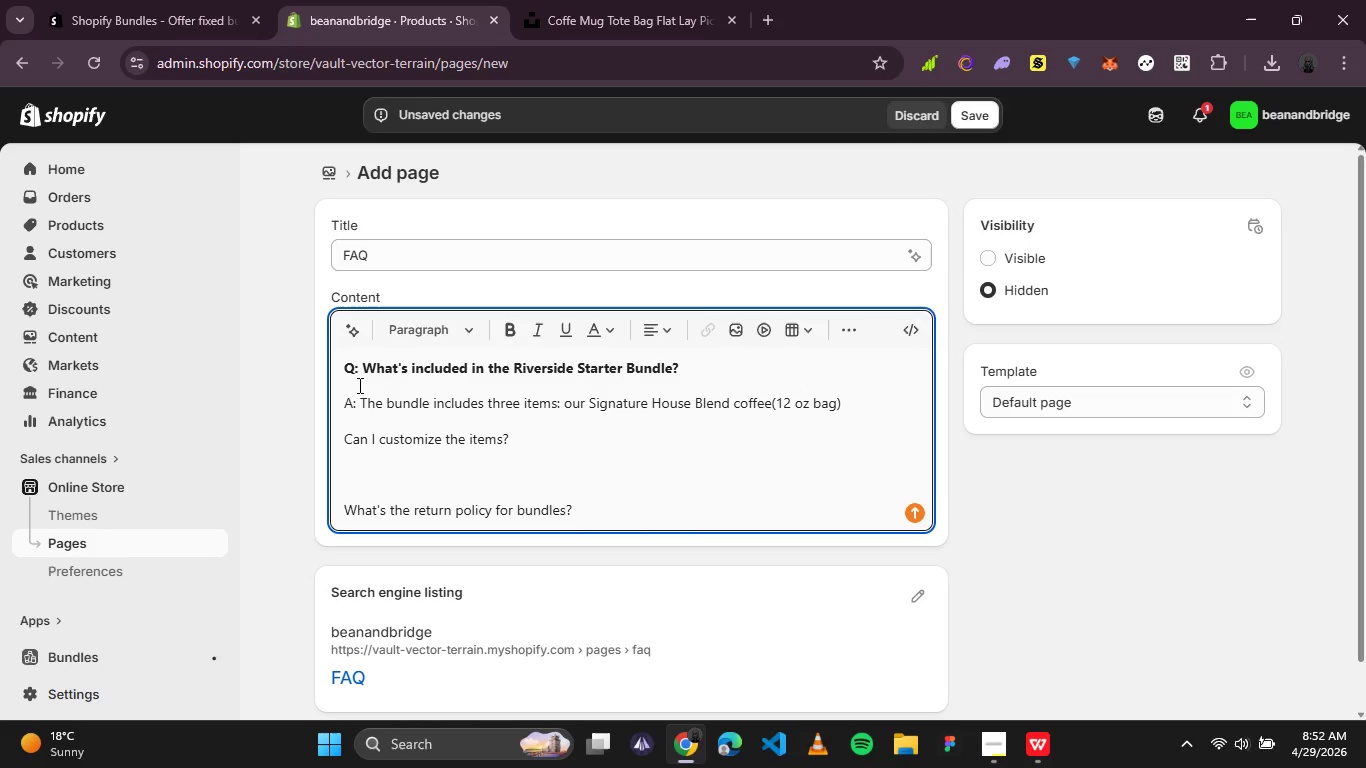 
type(, a hand-thrown)
 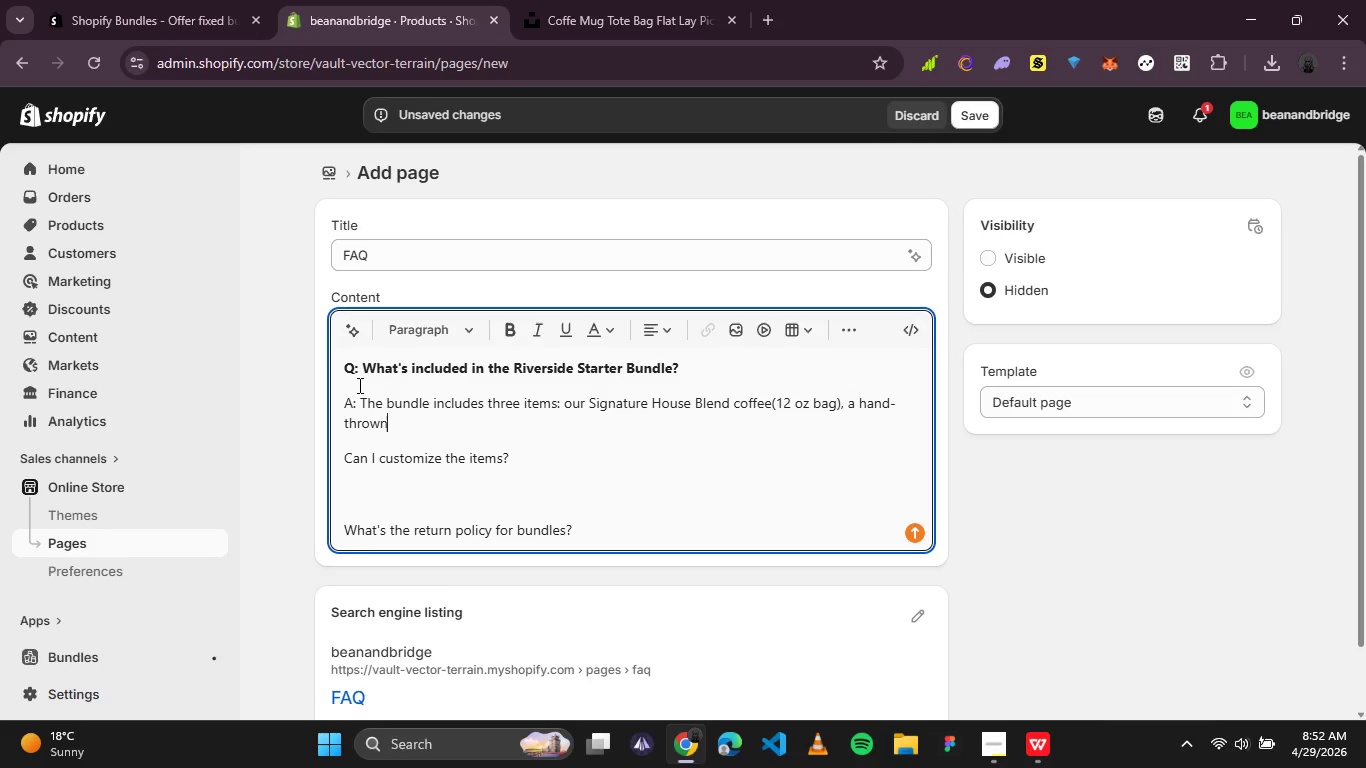 
type( ceramic mug ())
 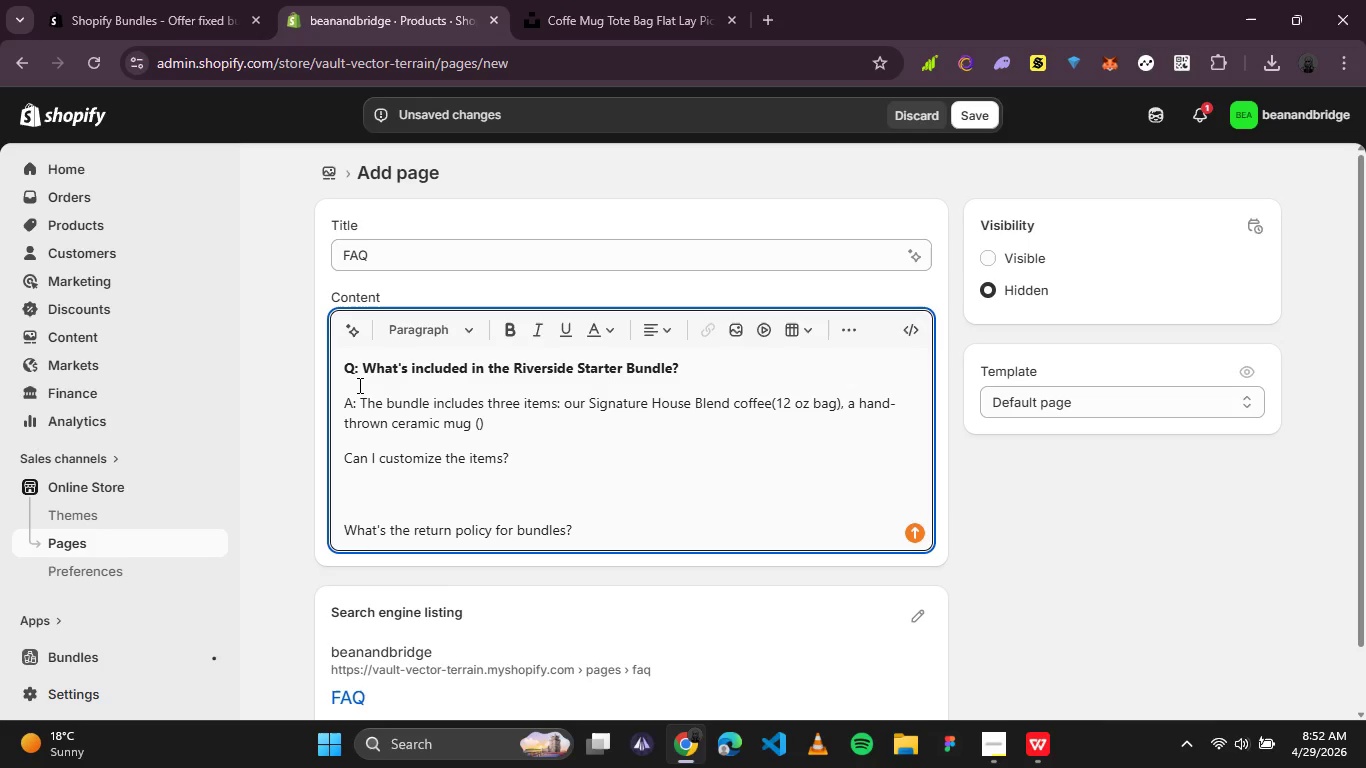 
key(ArrowLeft)
 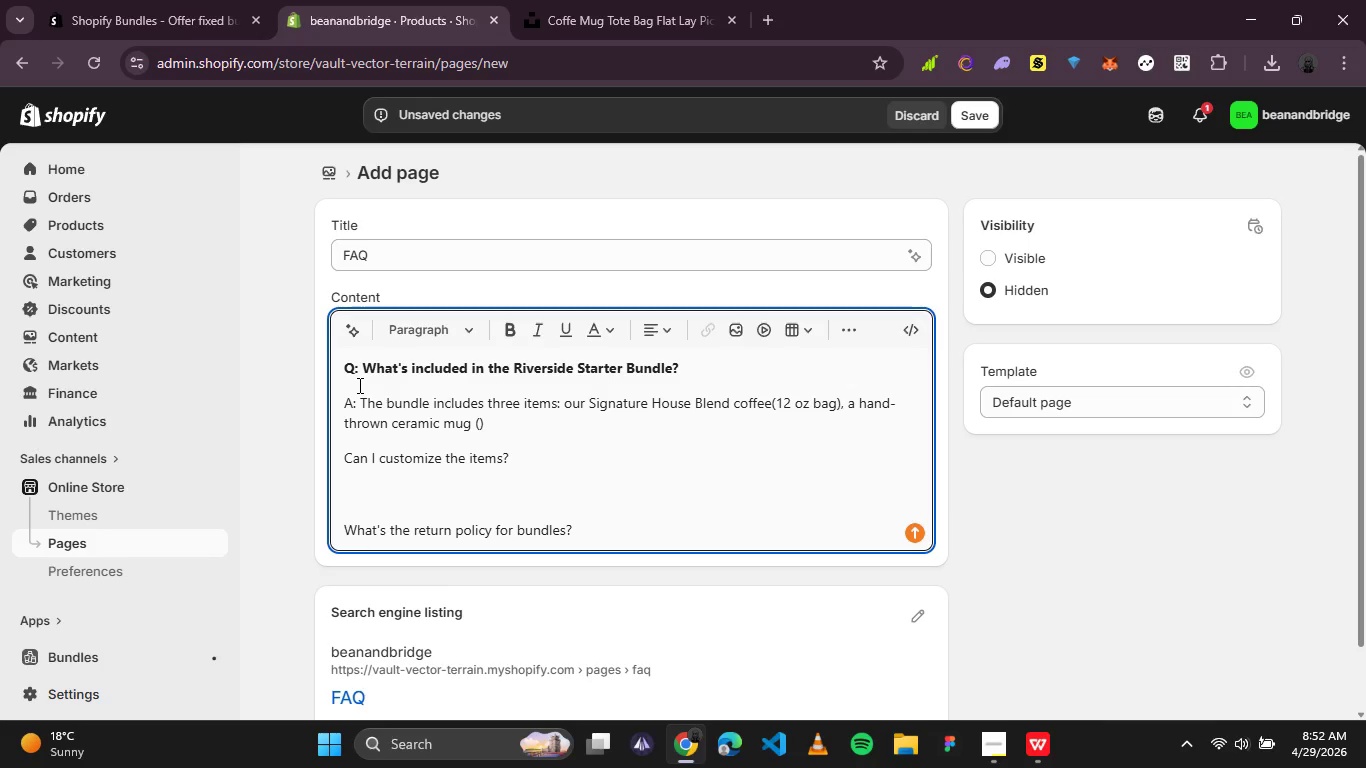 
type(12oz)
 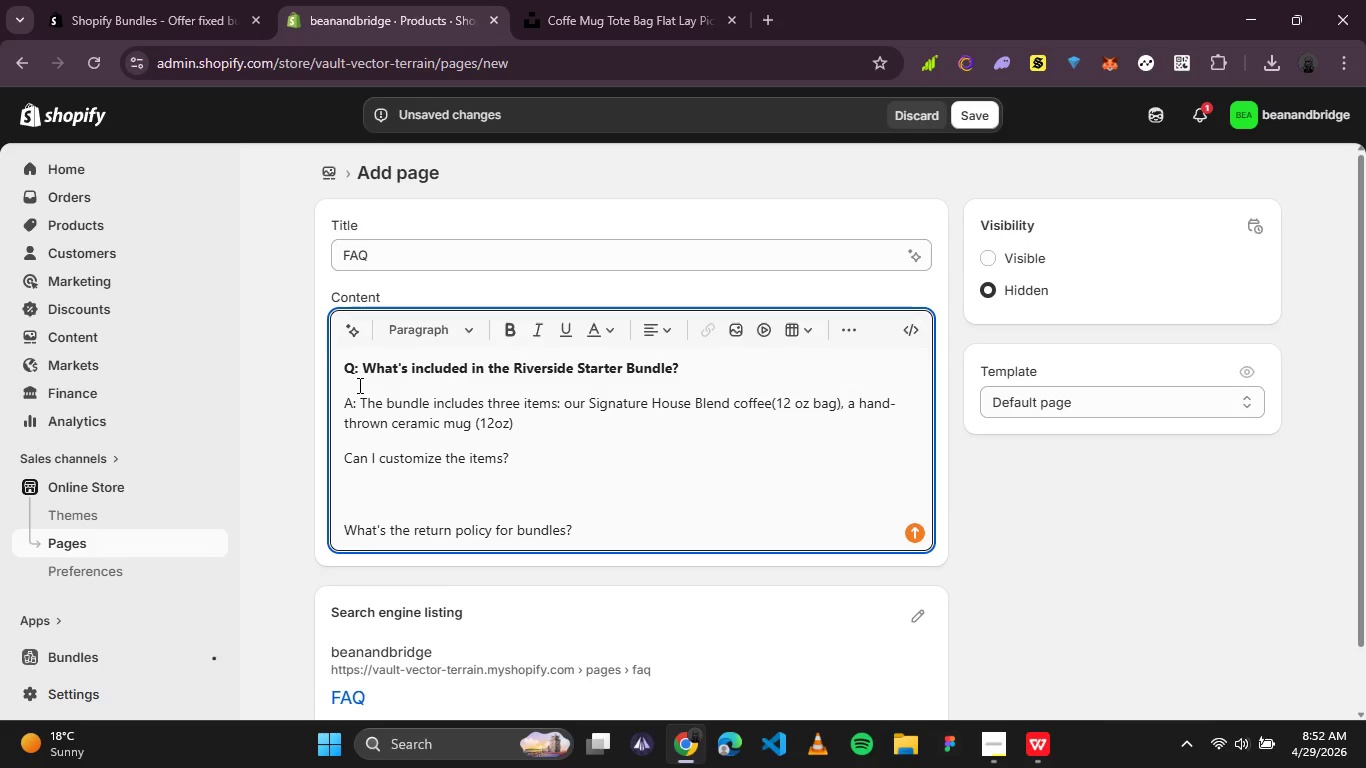 
key(ArrowRight)
 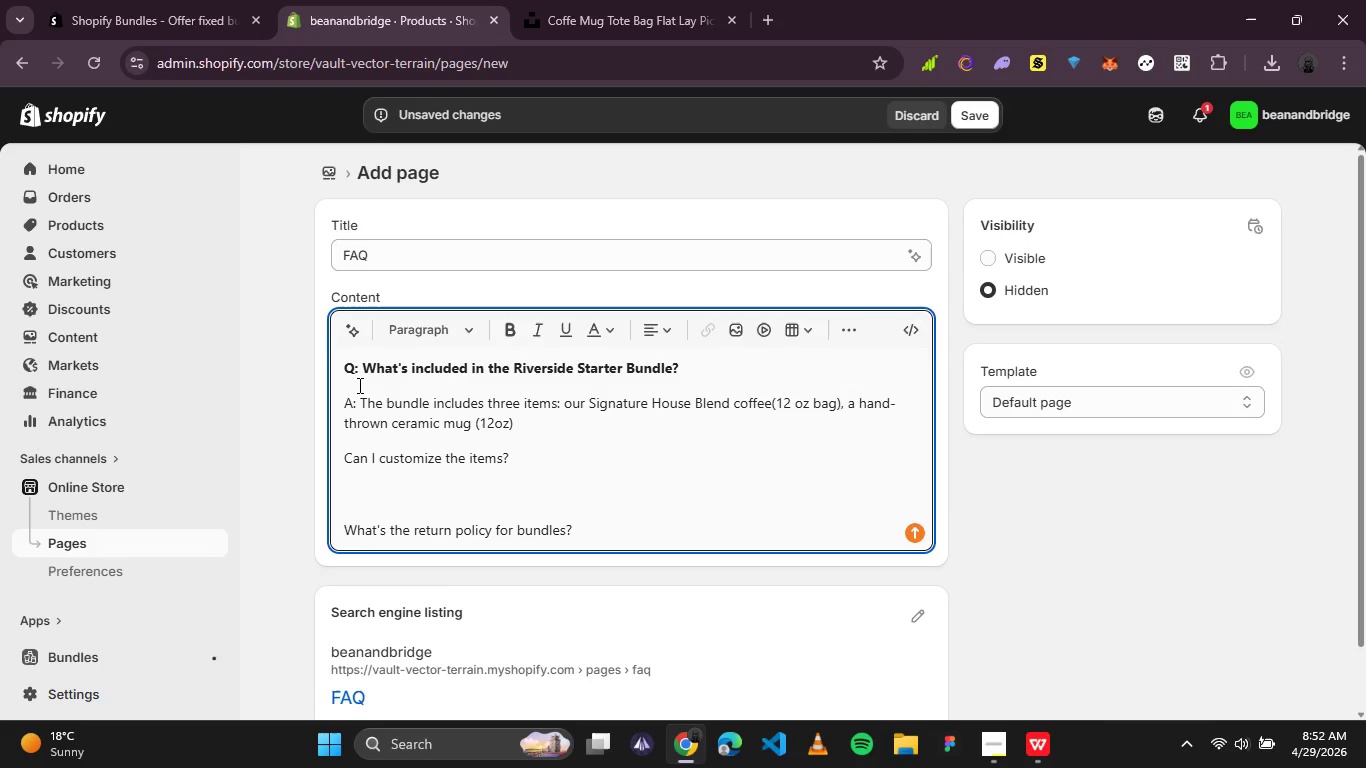 
type(, and a Riverside canvas tote bag. )
 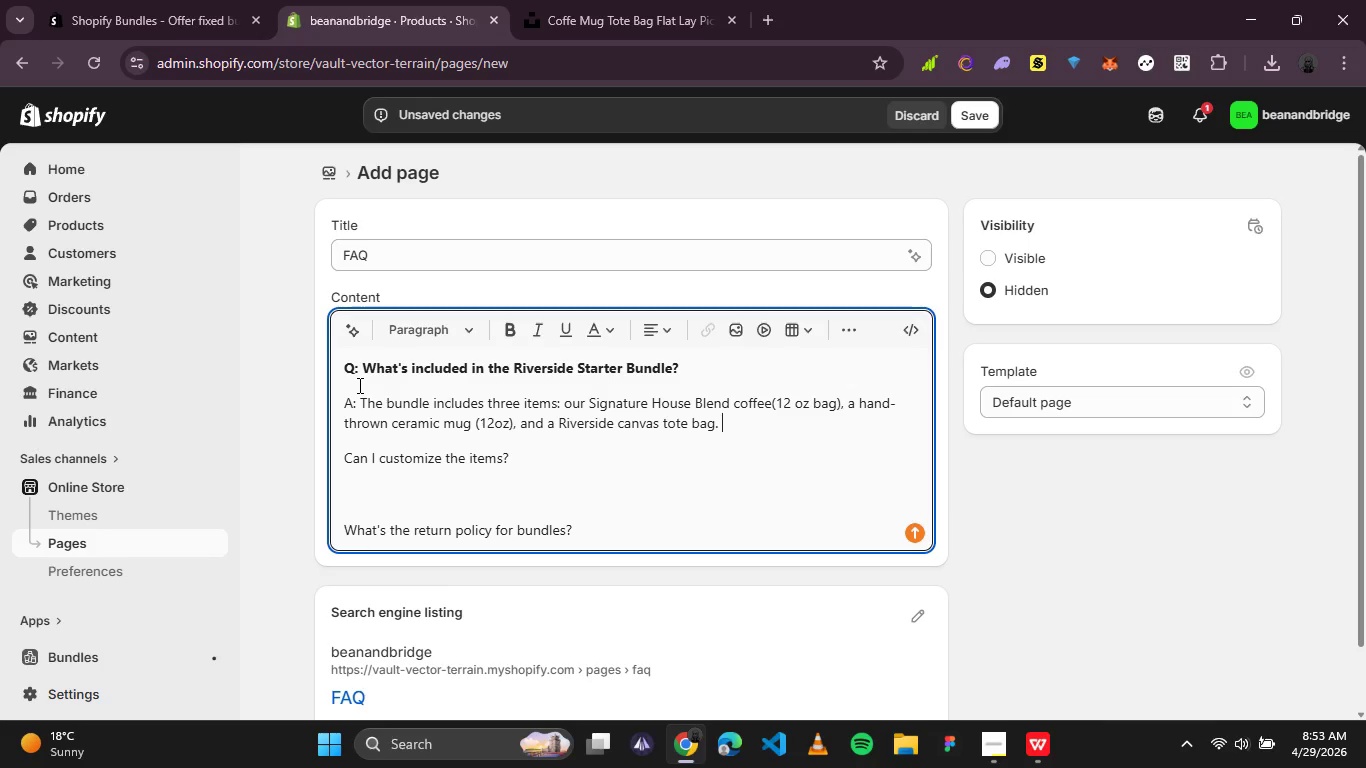 
type(Each item is also available)
 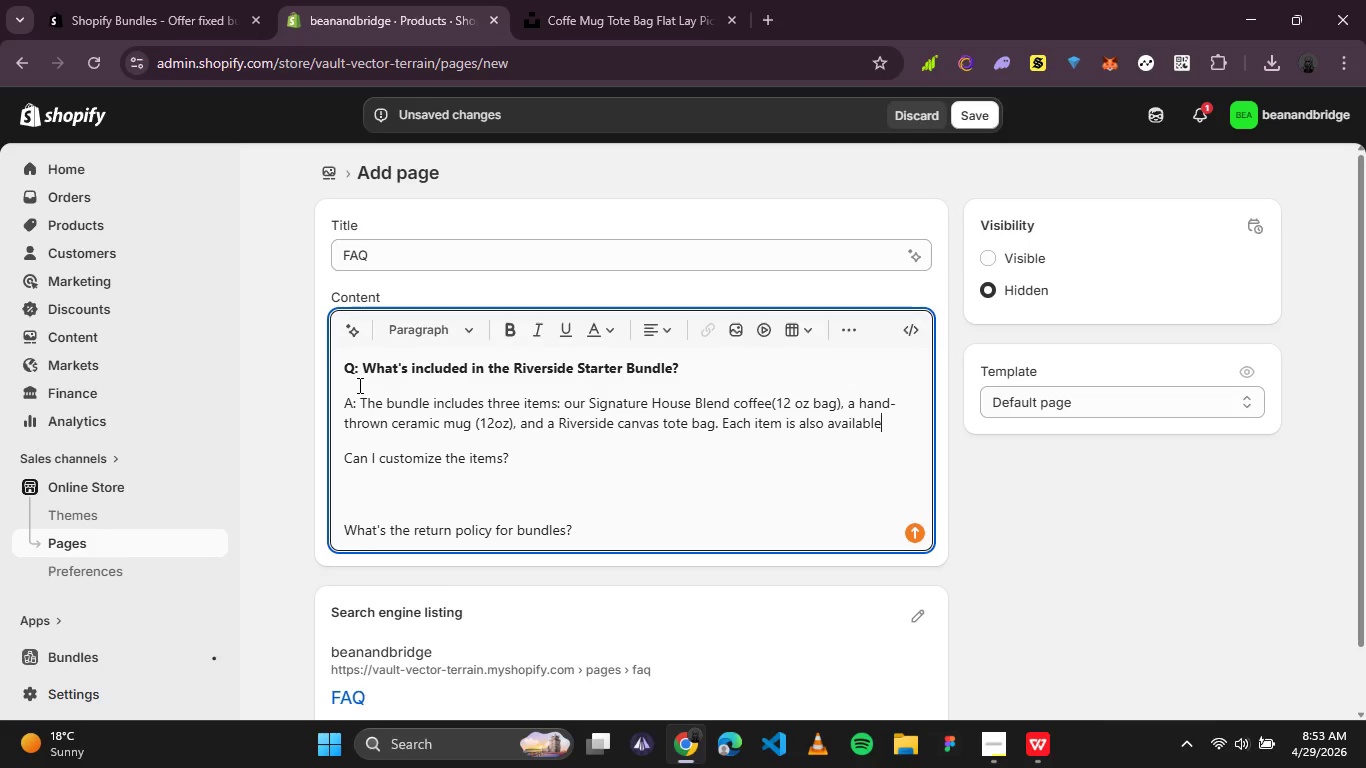 
type( fir)
key(Backspace)
key(Backspace)
type(or indic)
key(Backspace)
type(vidual purchase)
 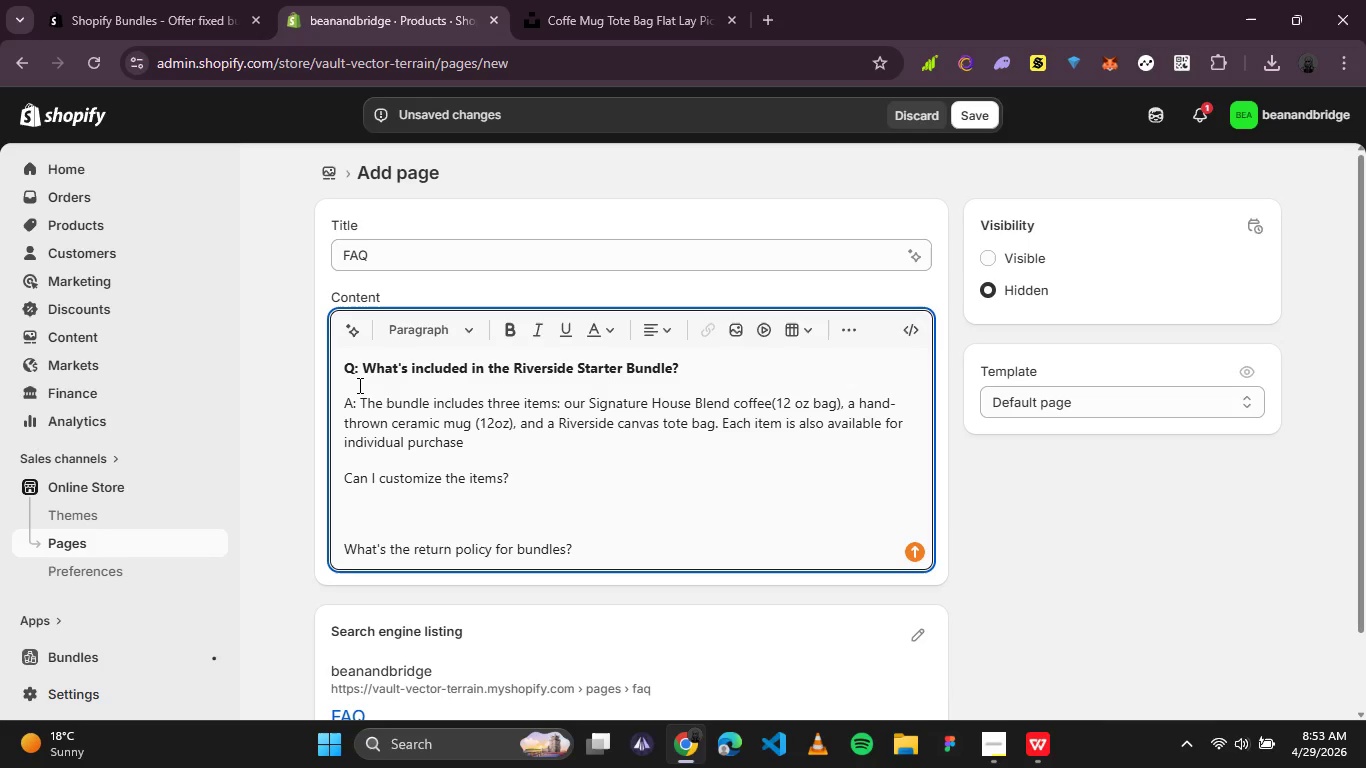 
key(Period)
 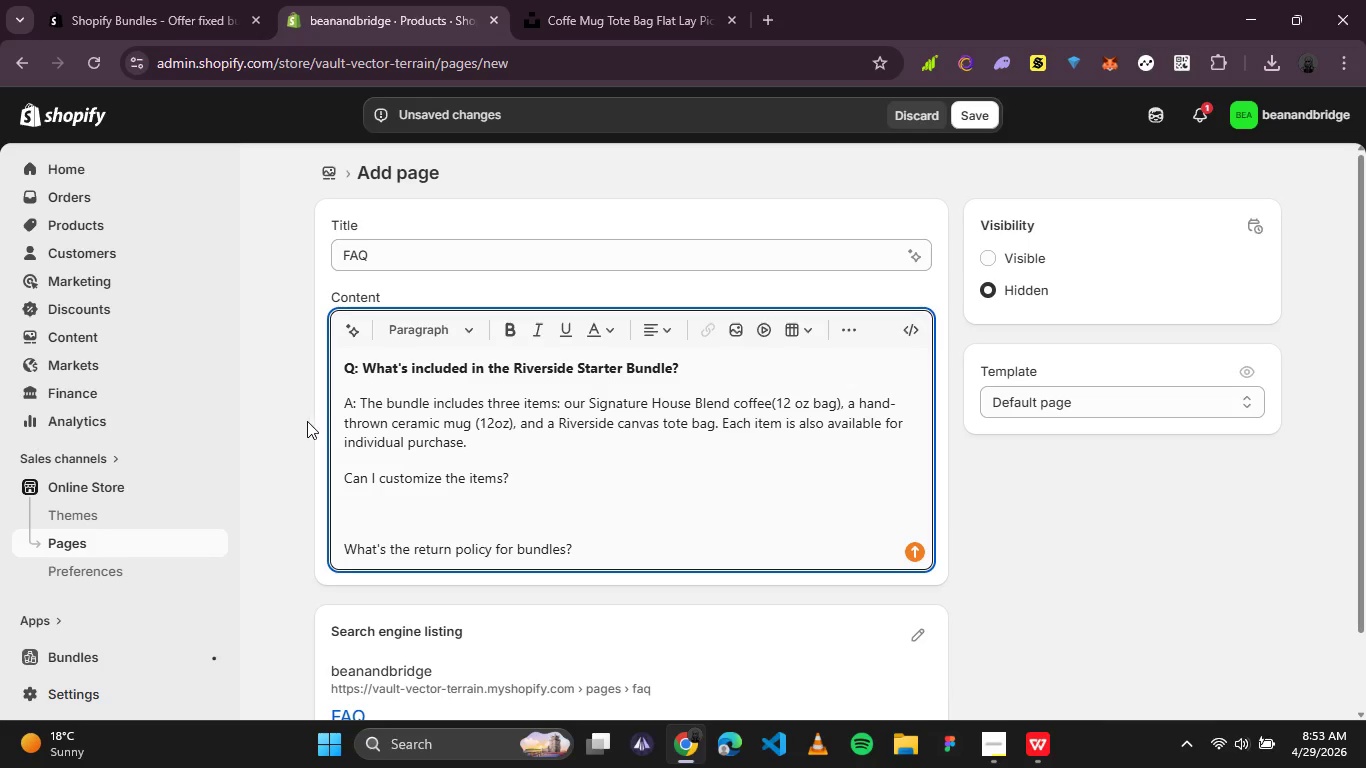 
wait(5.3)
 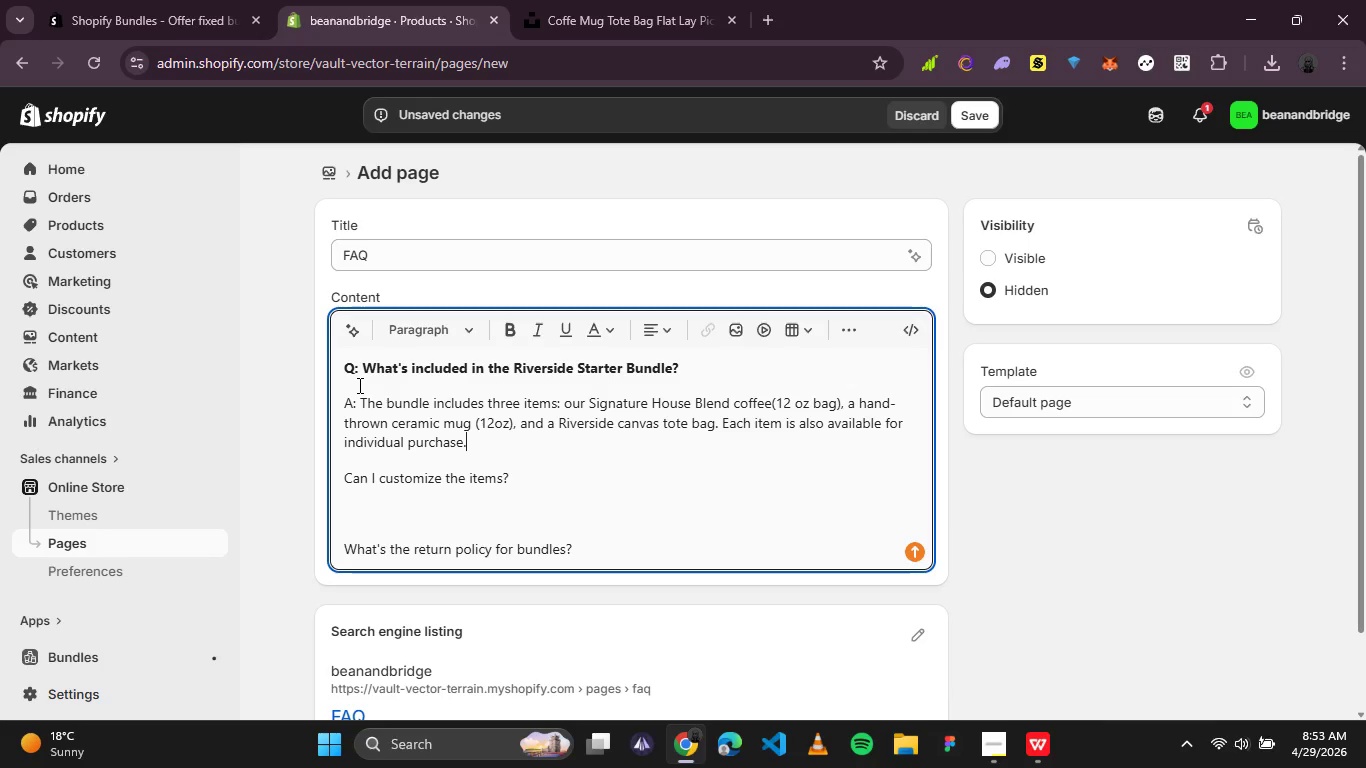 
left_click([354, 458])
 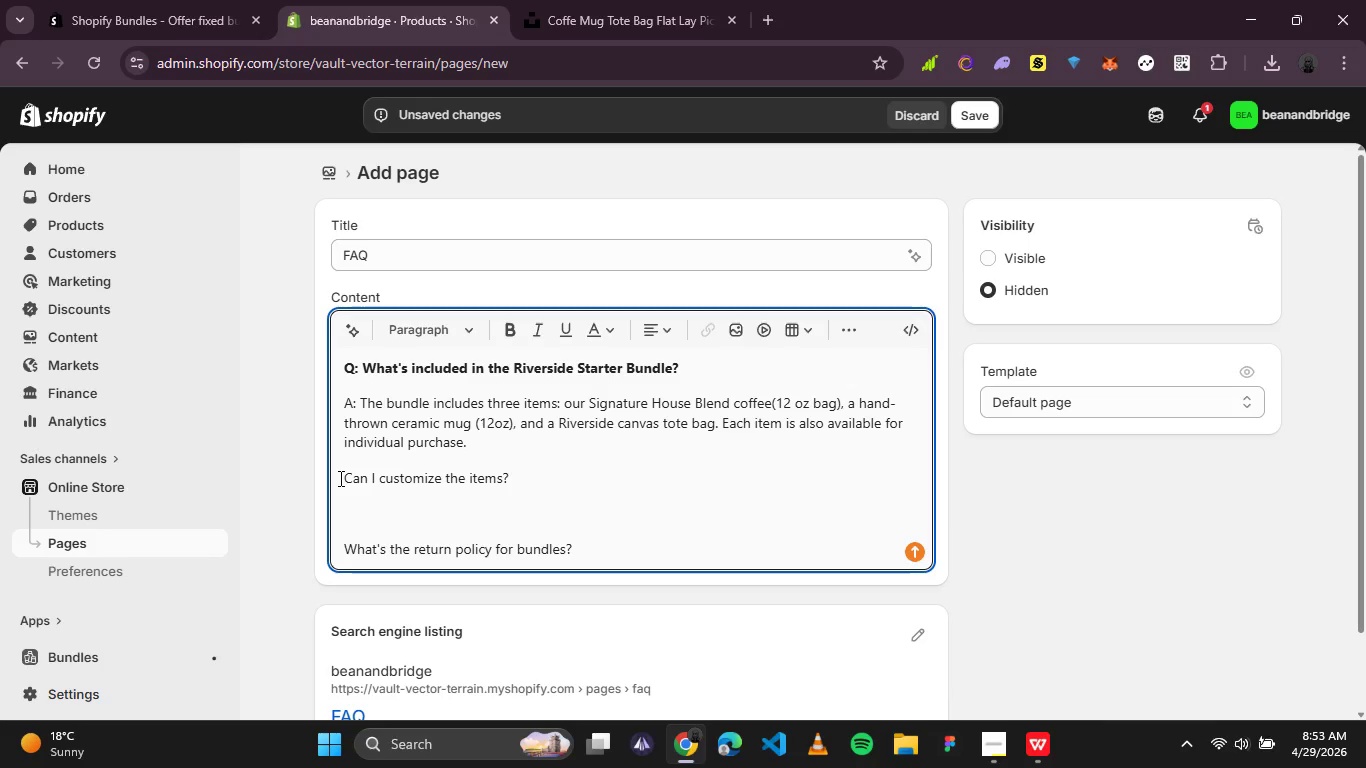 
left_click([339, 478])
 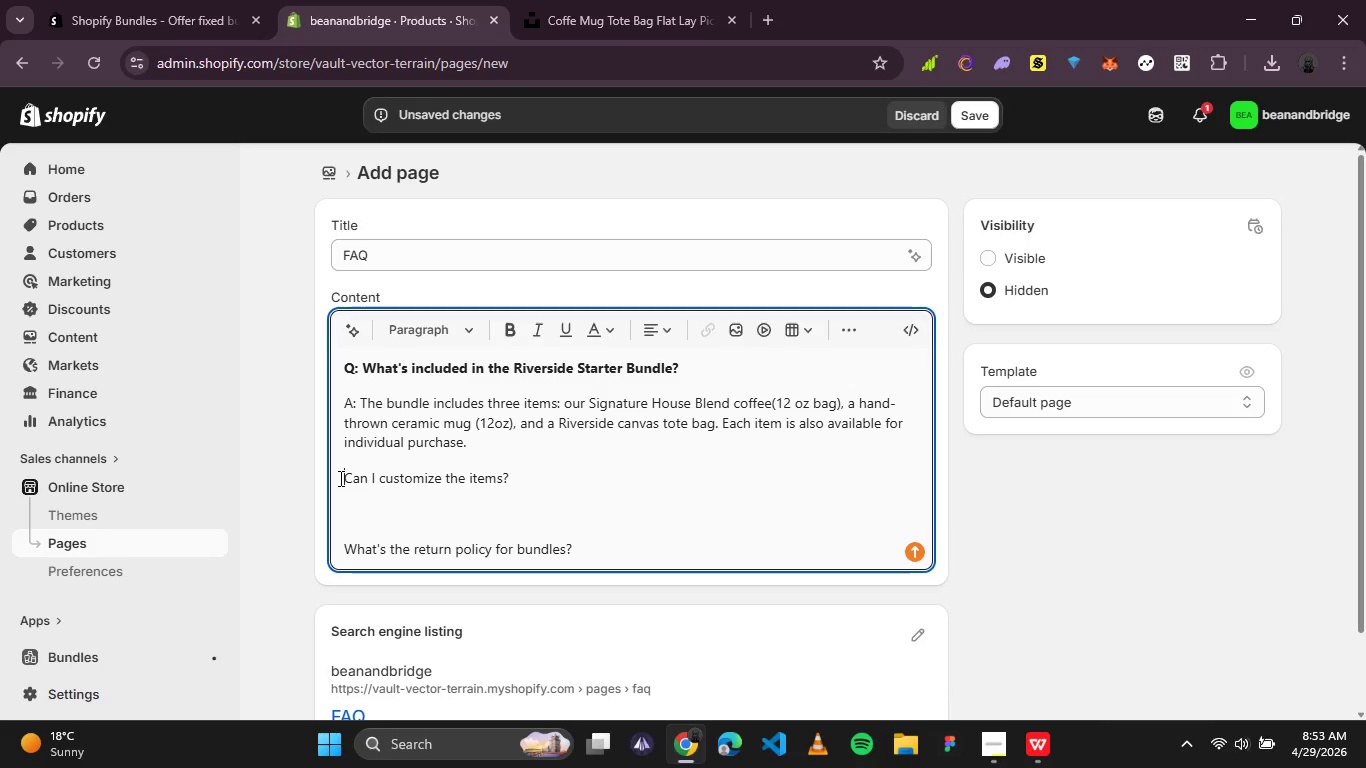 
key(Shift+Q)
 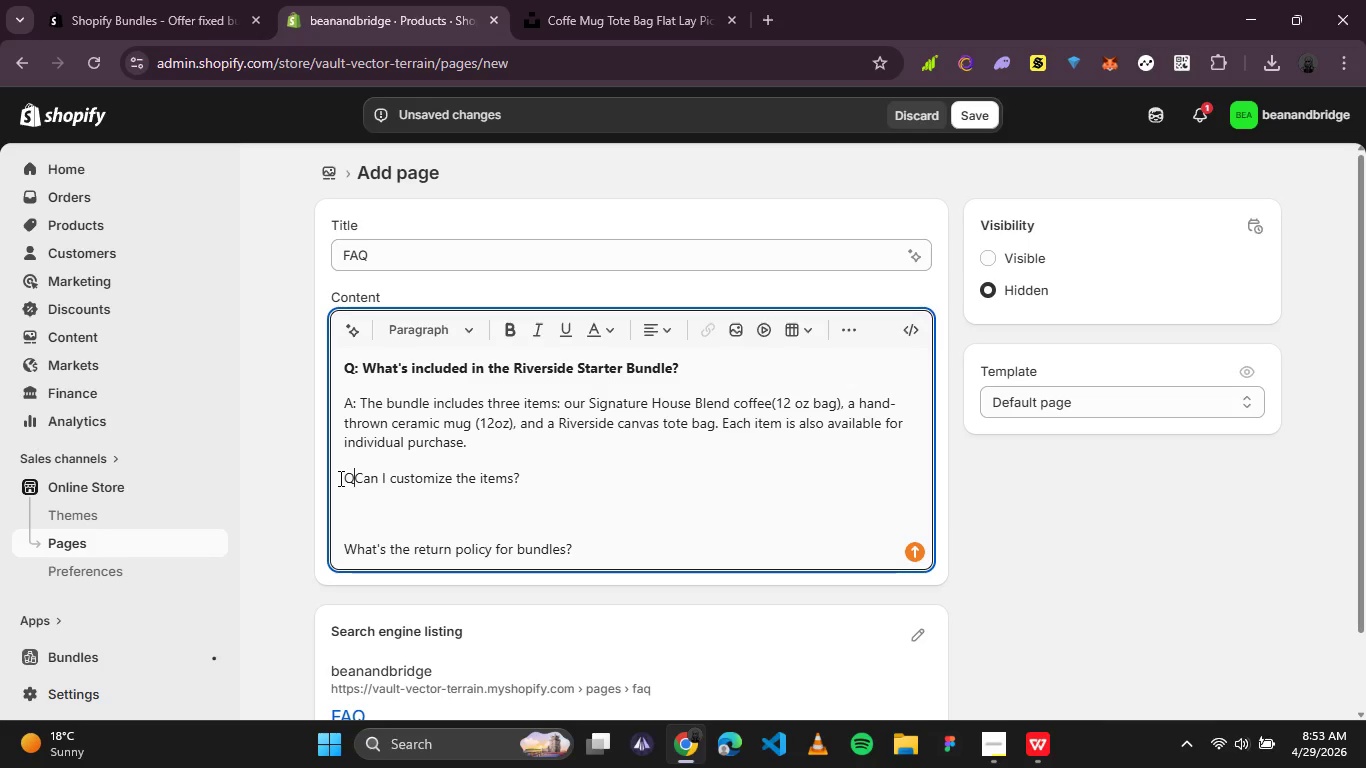 
hold_key(key=Enter, duration=0.44)
 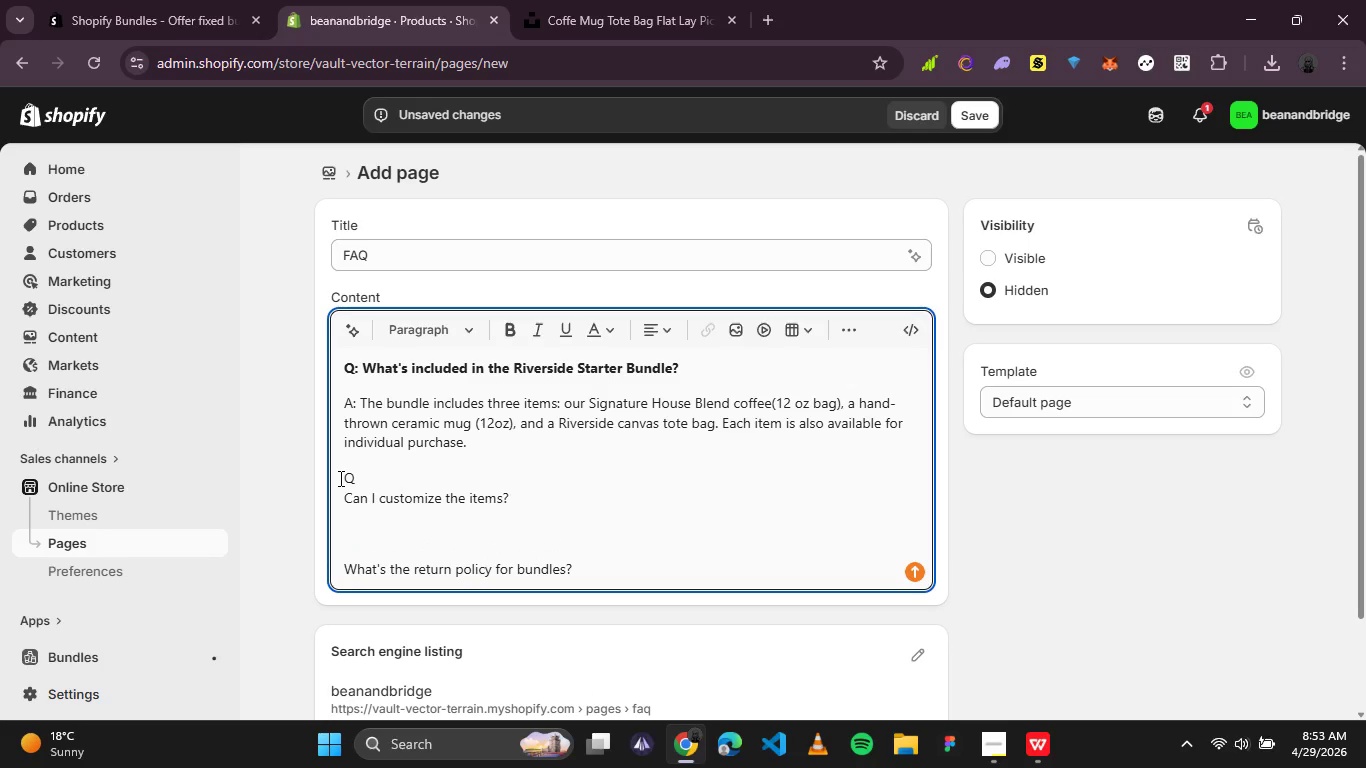 
key(Shift+Semicolon)
 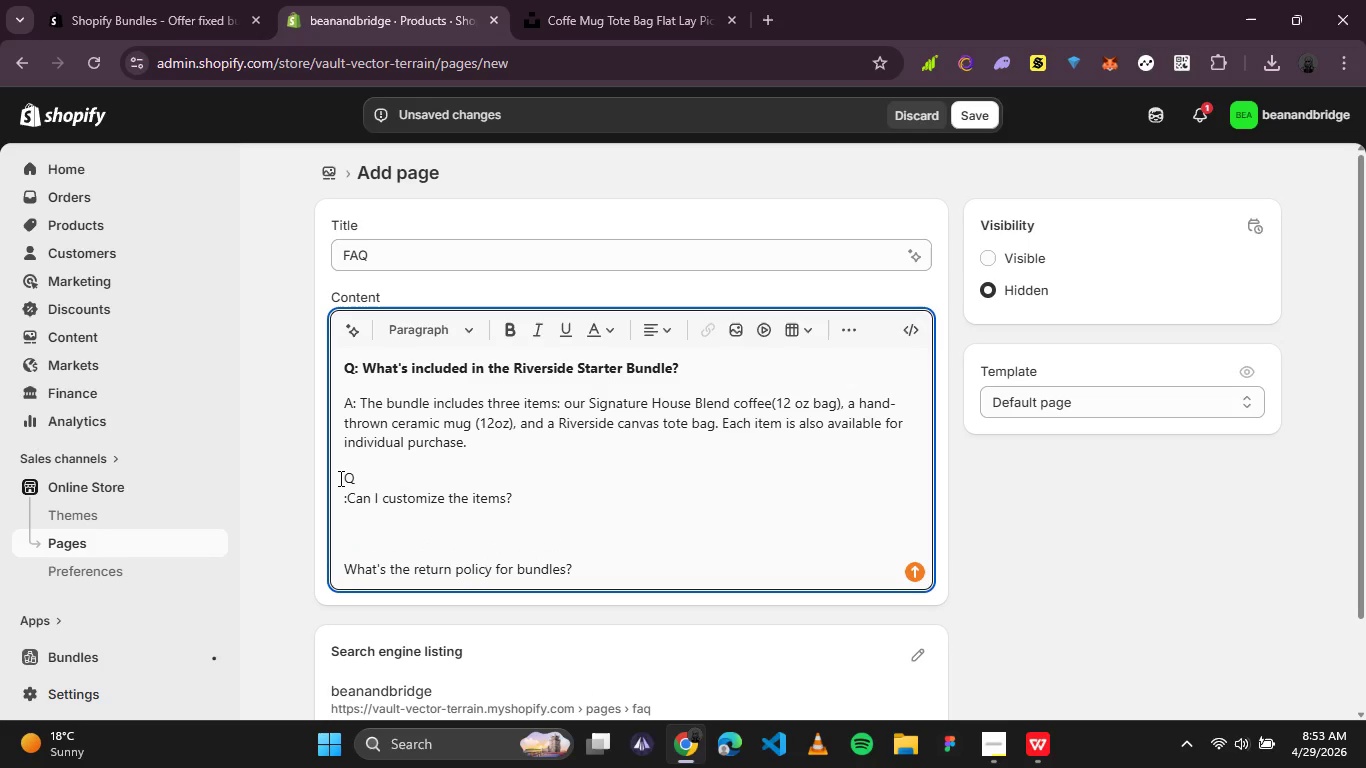 
key(Backspace)
 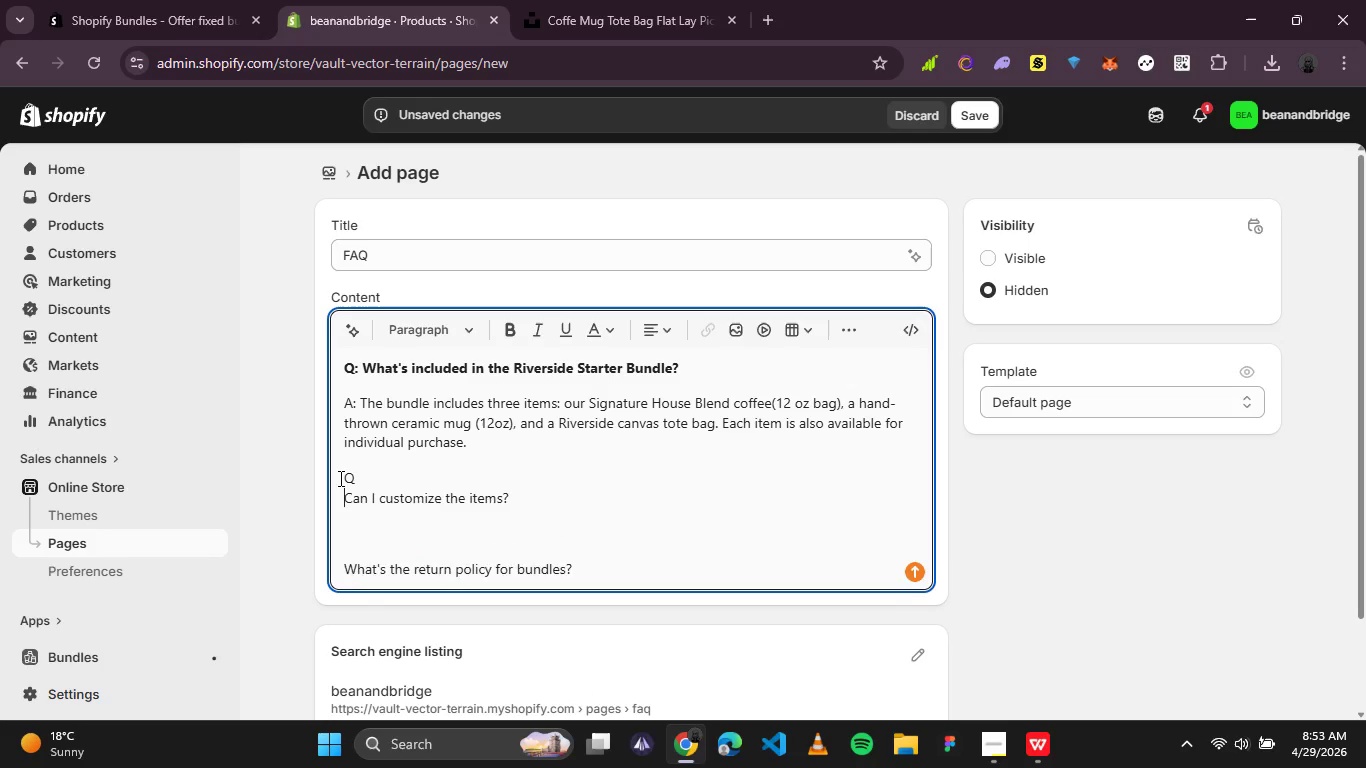 
key(Backspace)
 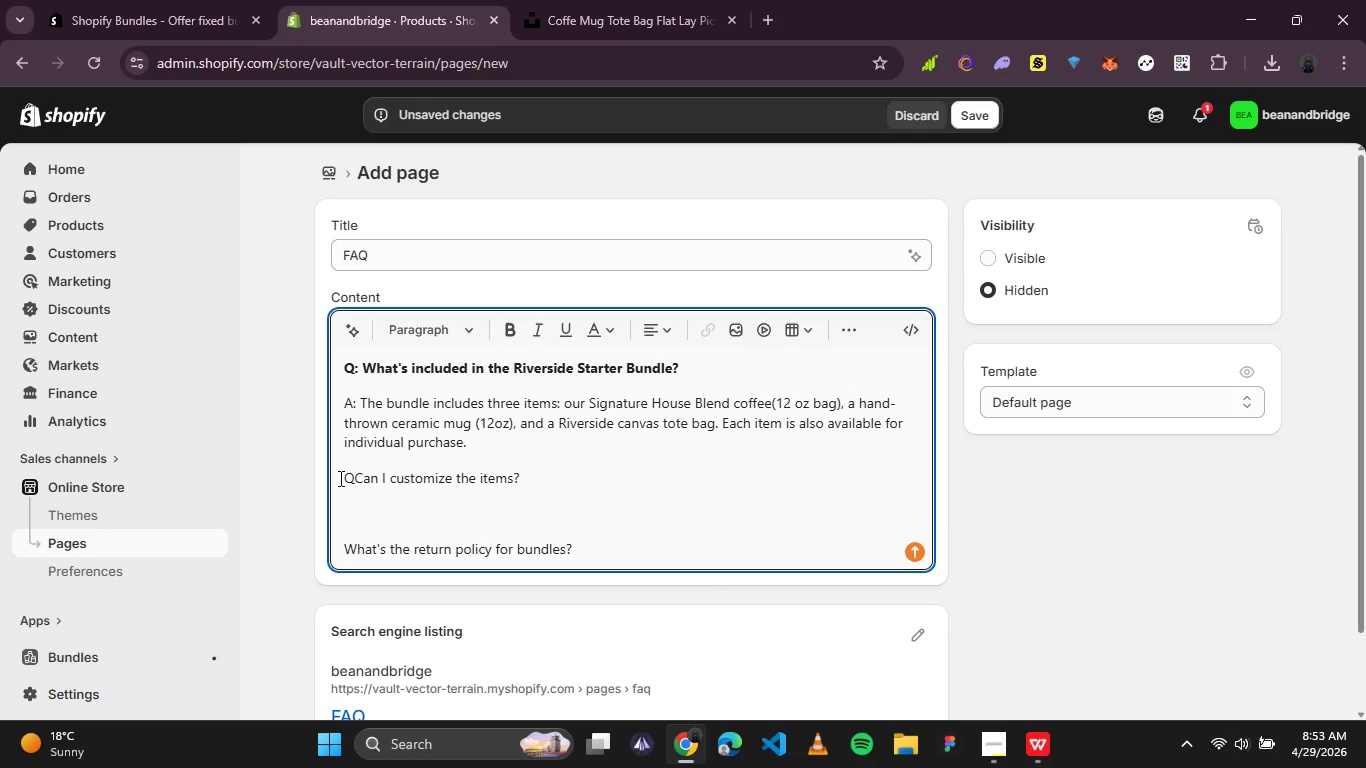 
key(Shift+Semicolon)
 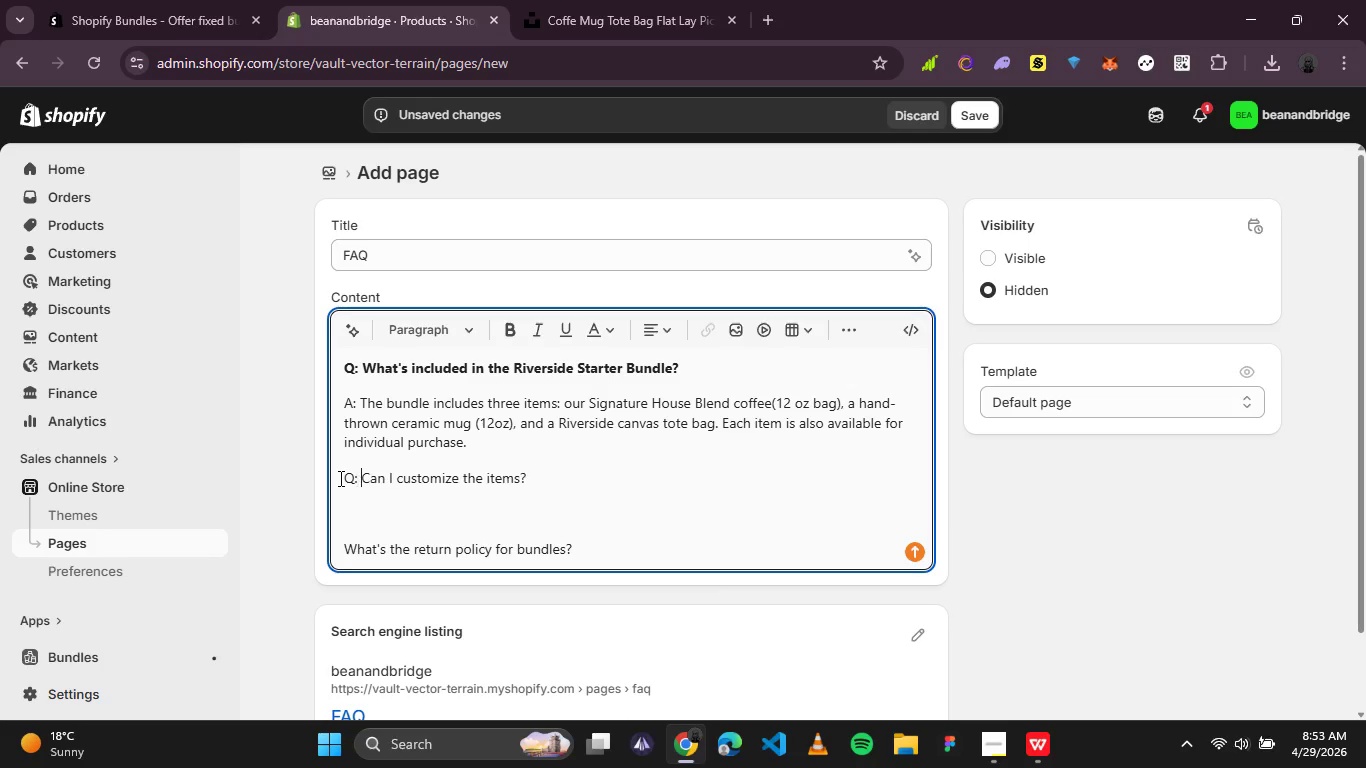 
key(Space)
 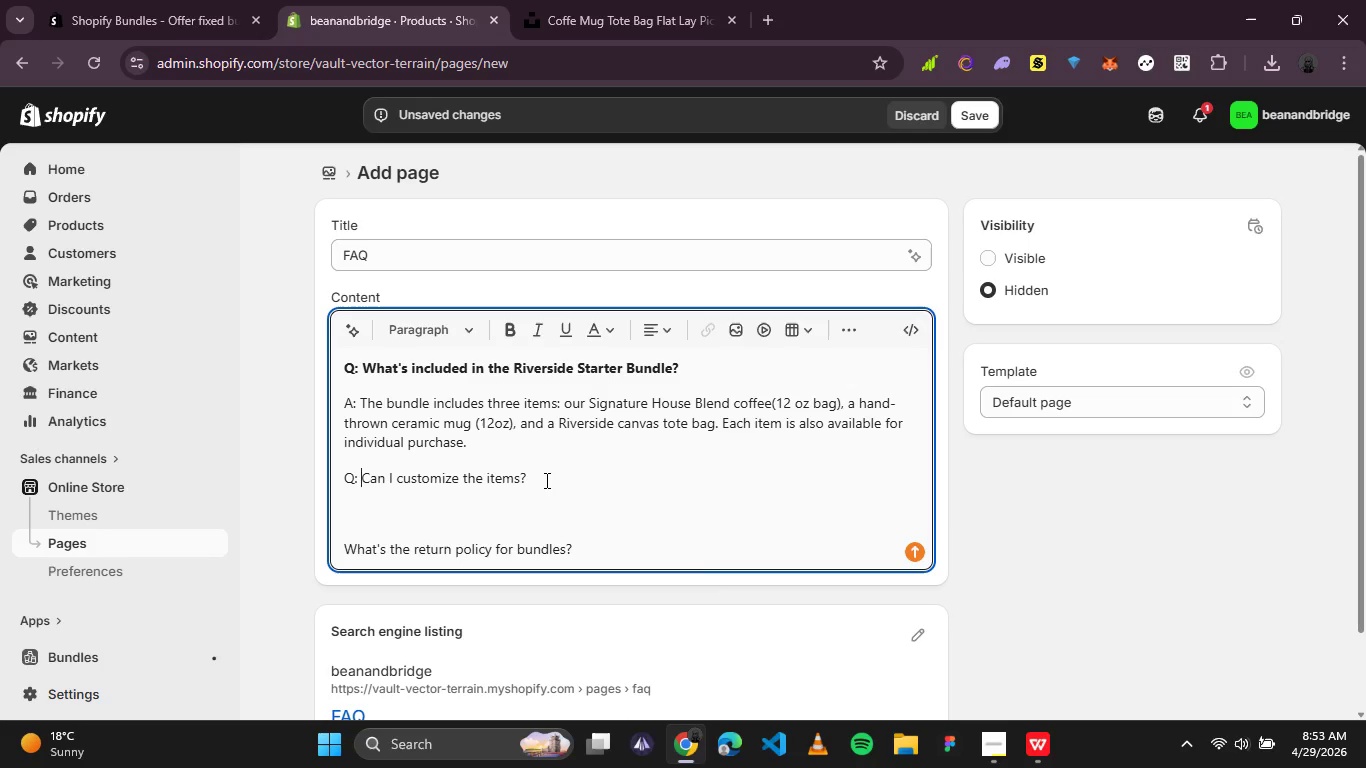 
left_click_drag(start_coordinate=[545, 480], to_coordinate=[323, 480])
 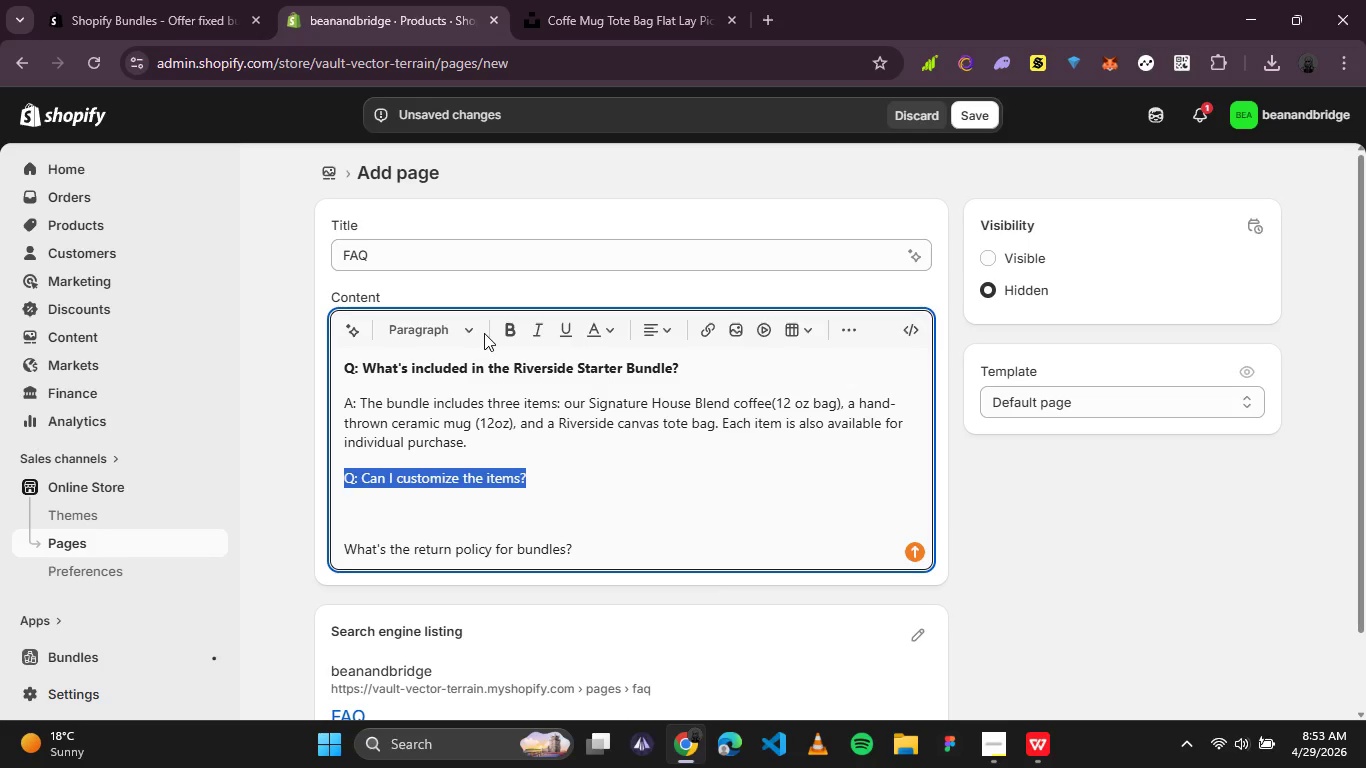 
left_click([517, 333])
 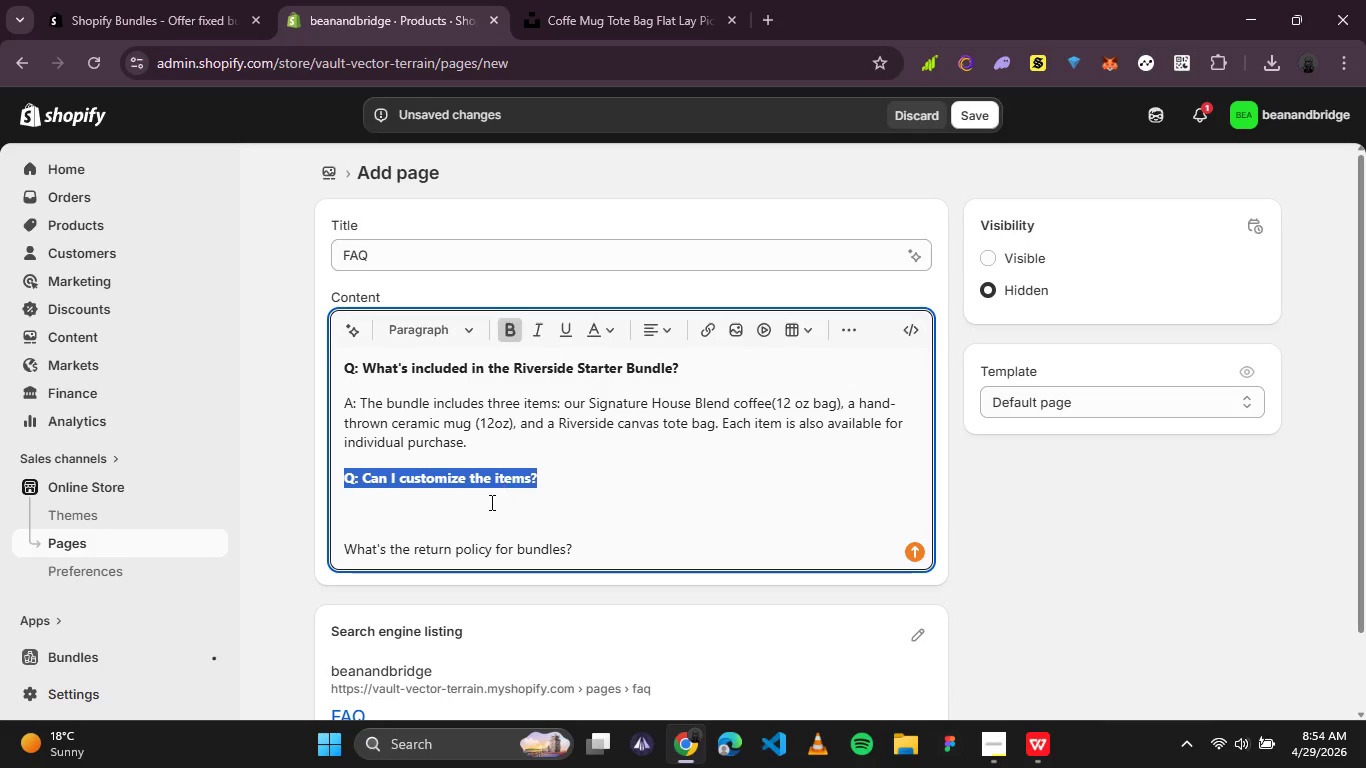 
wait(5.72)
 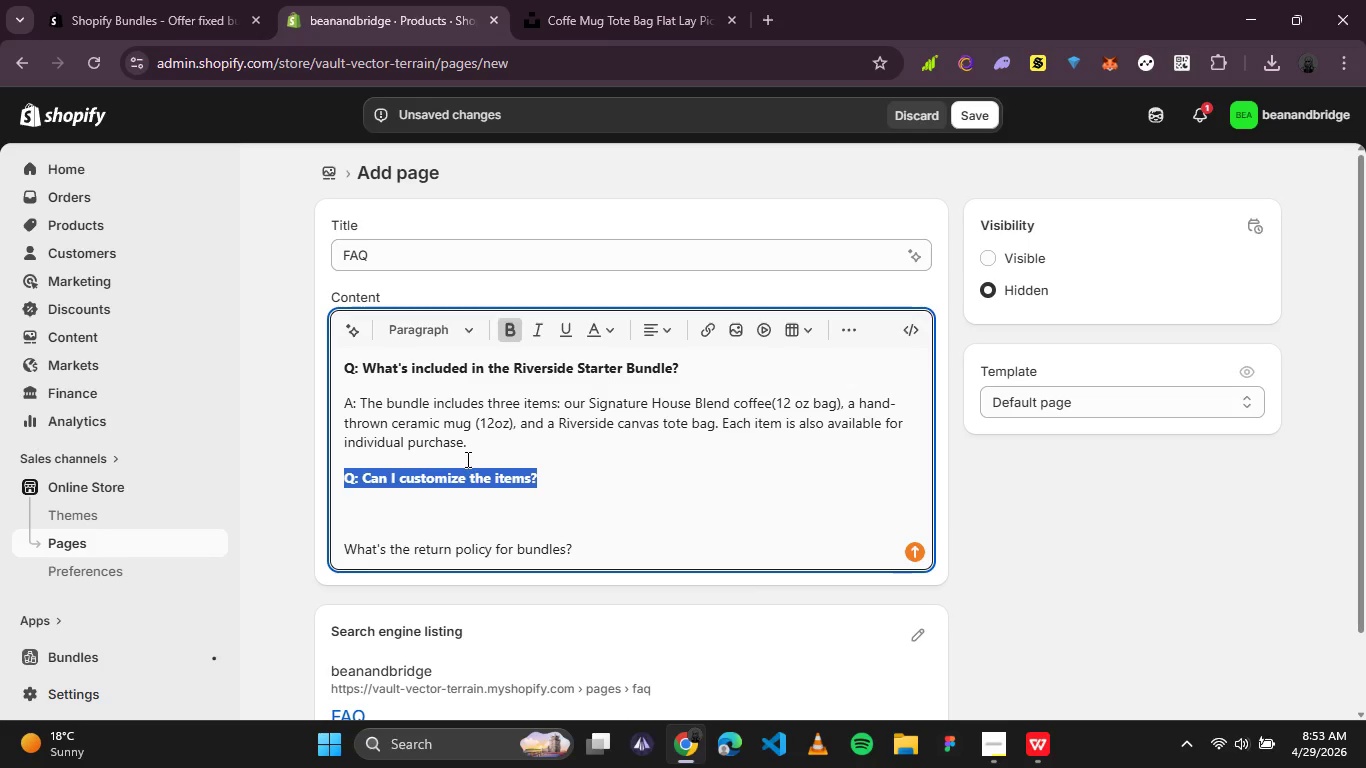 
left_click([530, 480])
 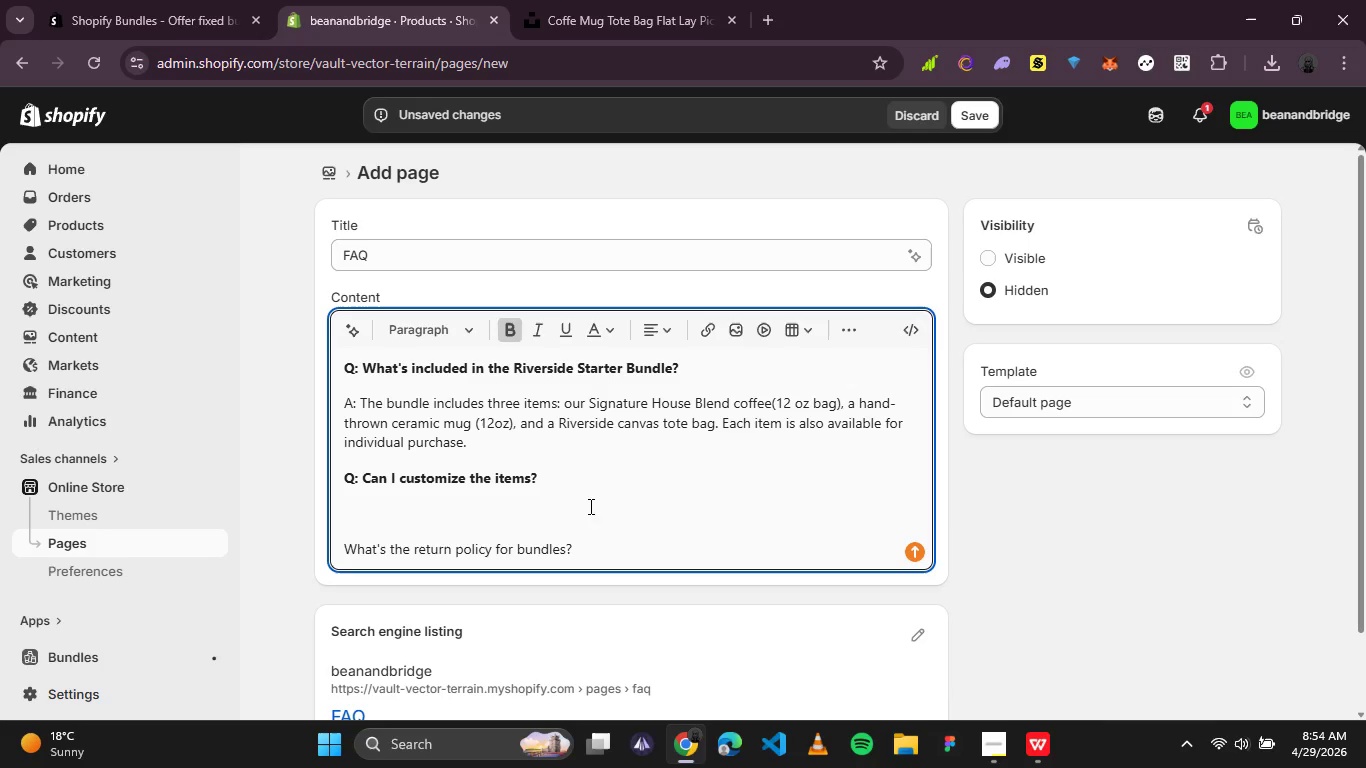 
type( in the bundle)
 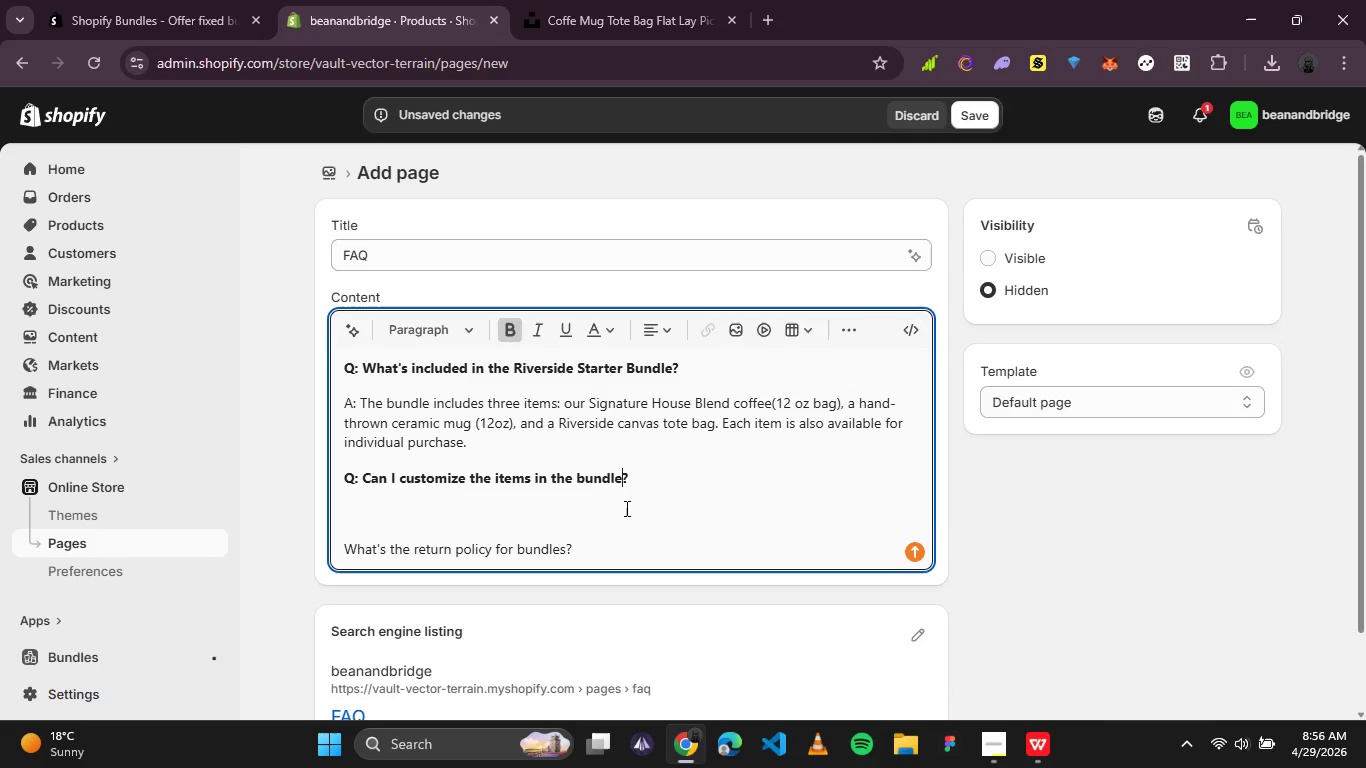 
wait(144.83)
 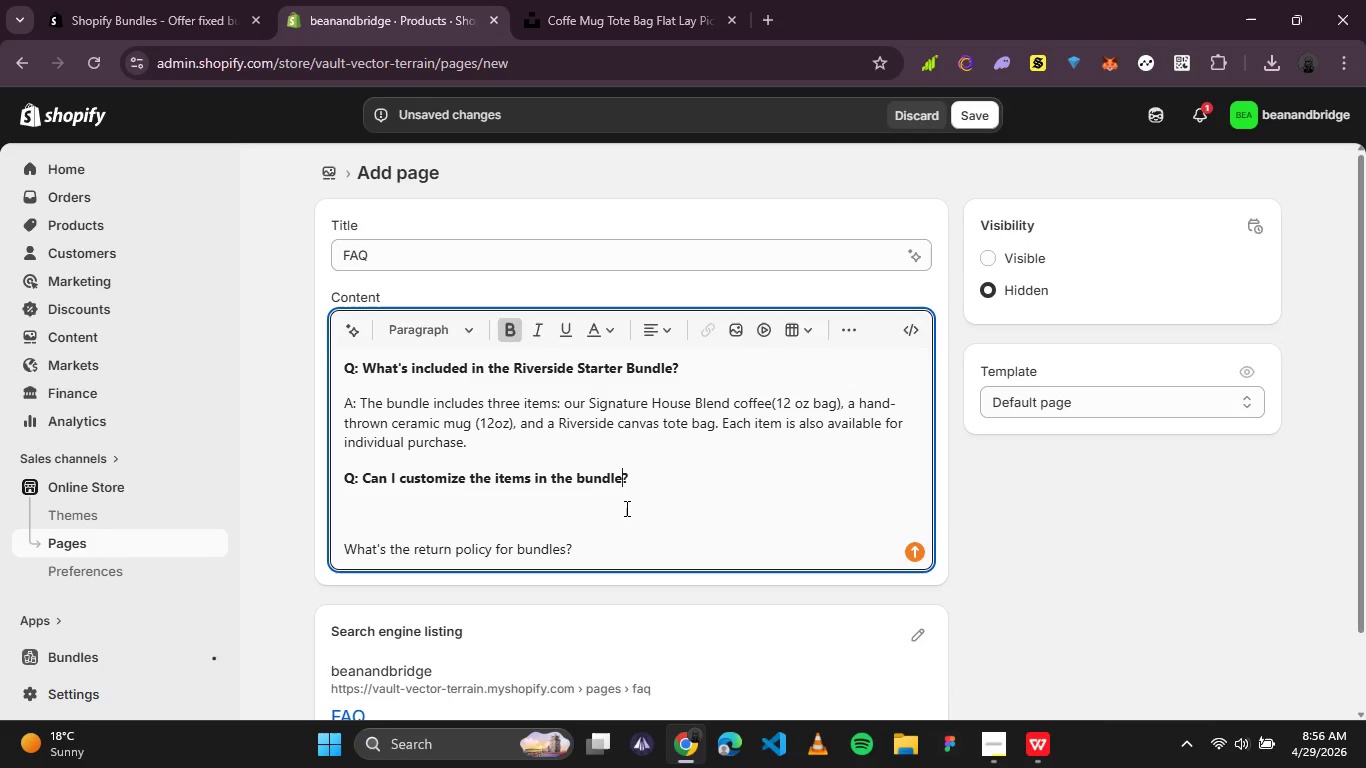 
key(ArrowRight)
 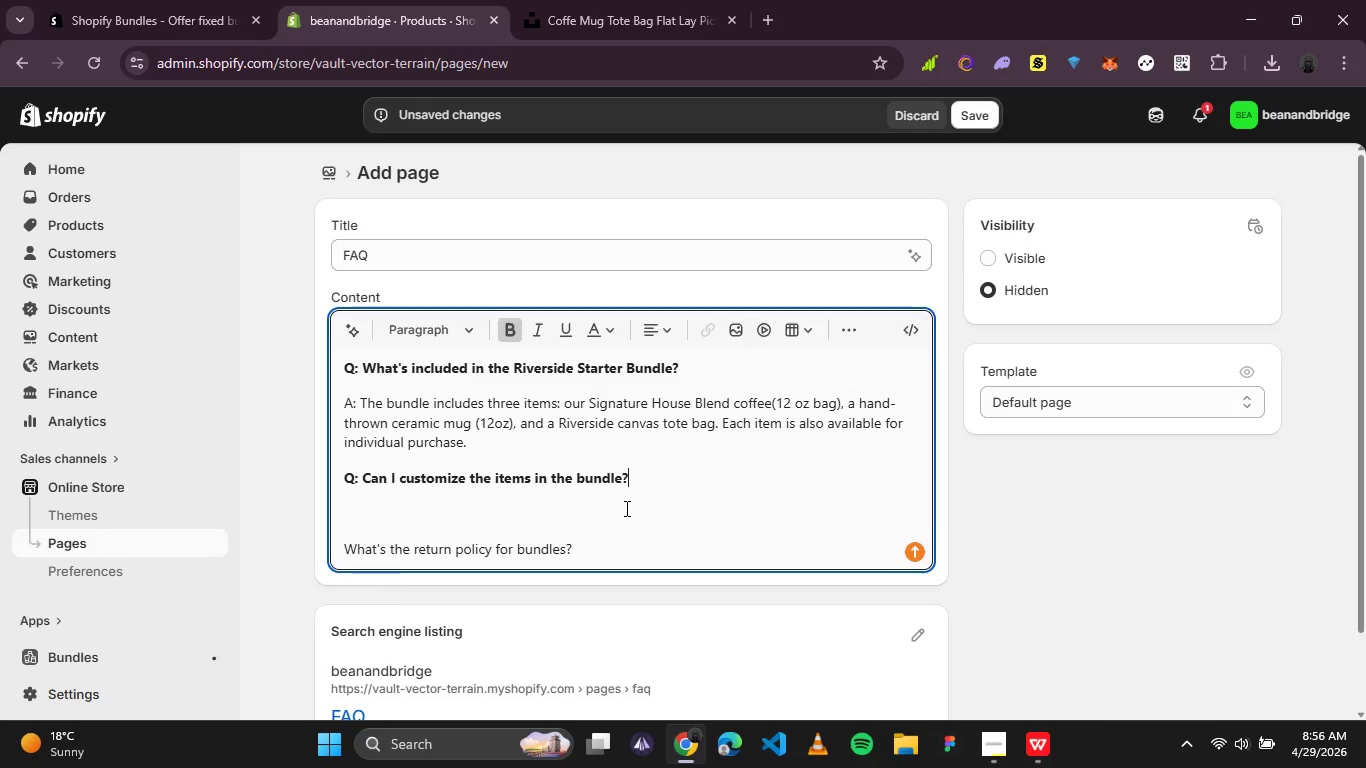 
key(Enter)
 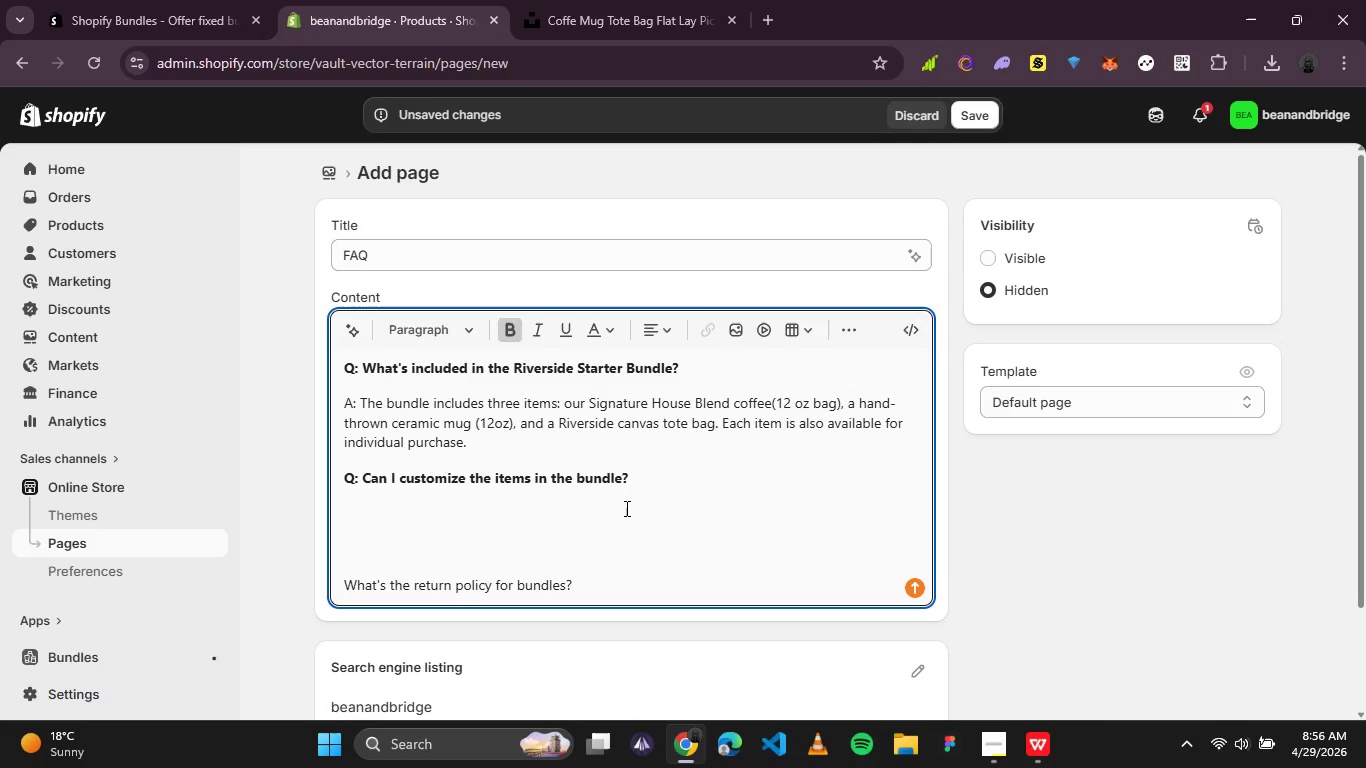 
key(Shift+A)
 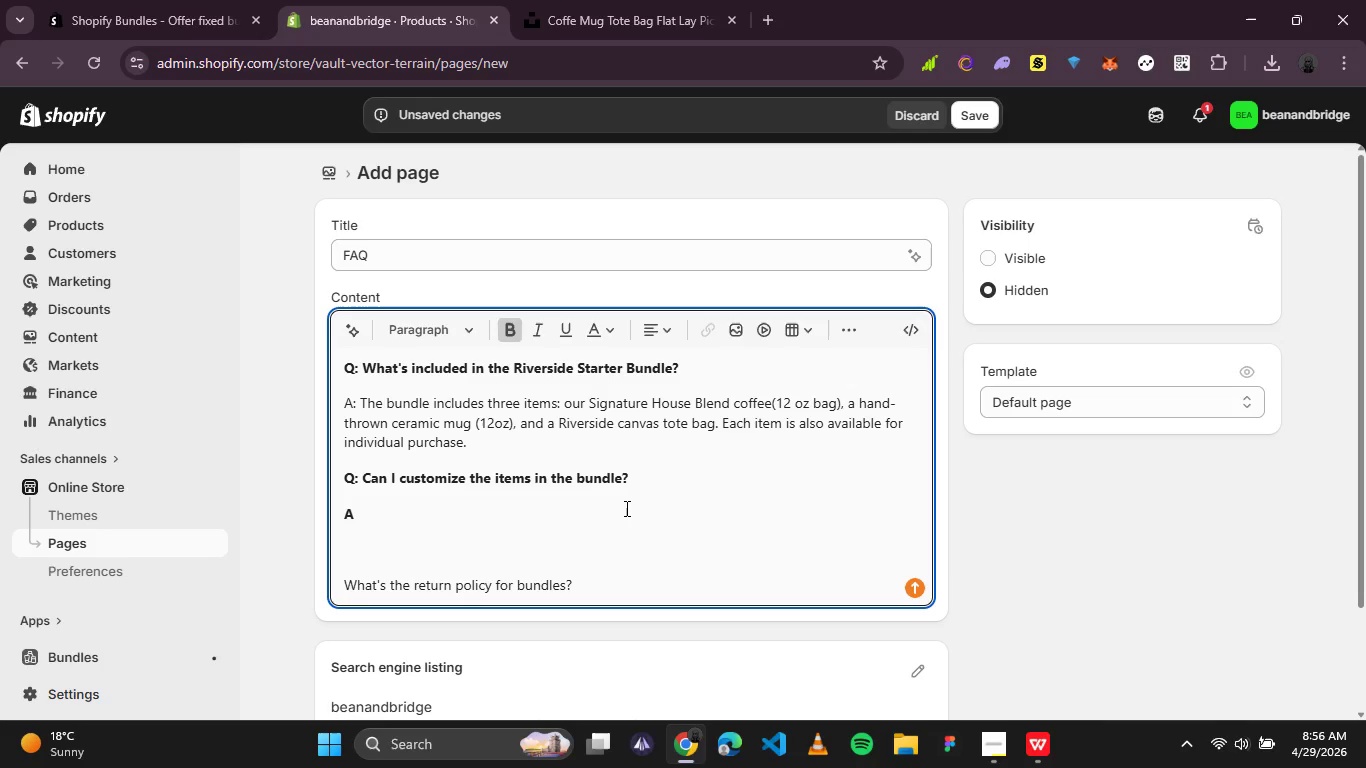 
key(Shift+Semicolon)
 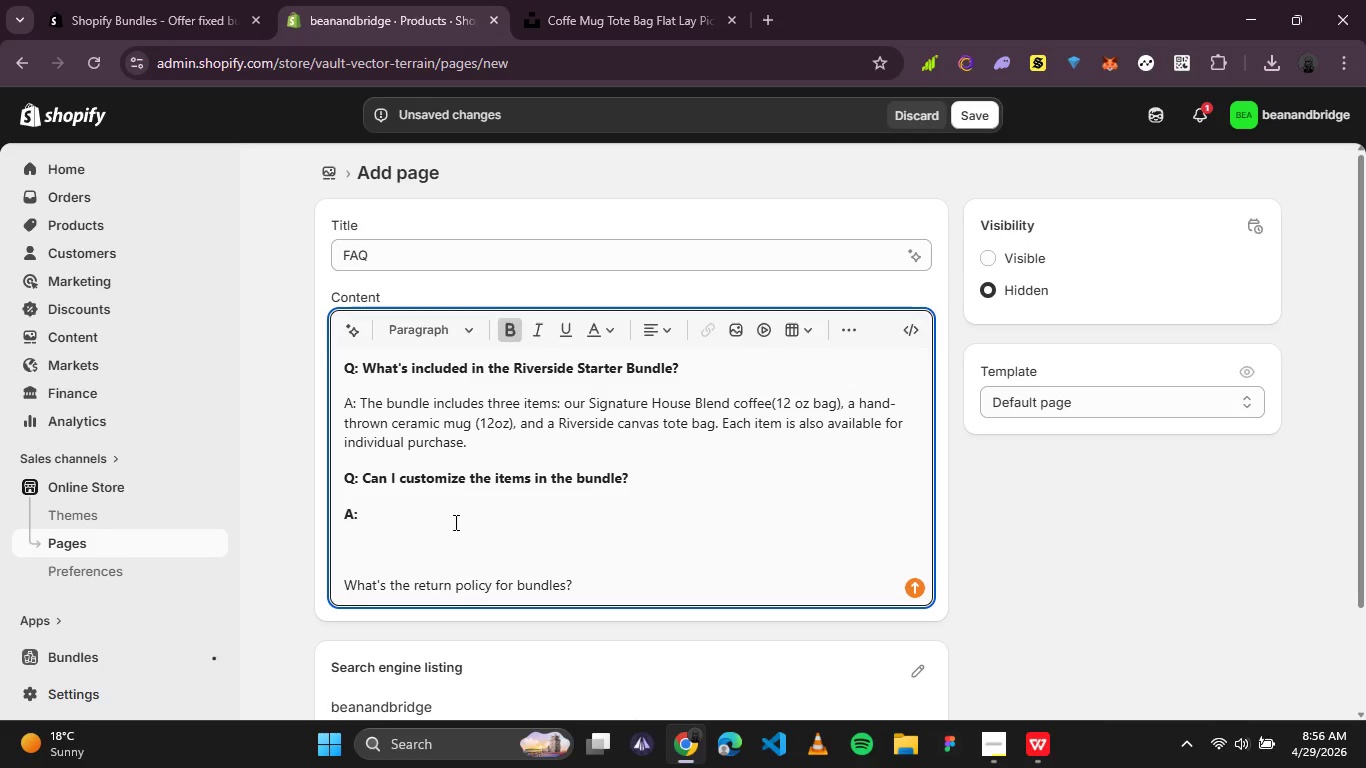 
left_click_drag(start_coordinate=[438, 513], to_coordinate=[224, 507])
 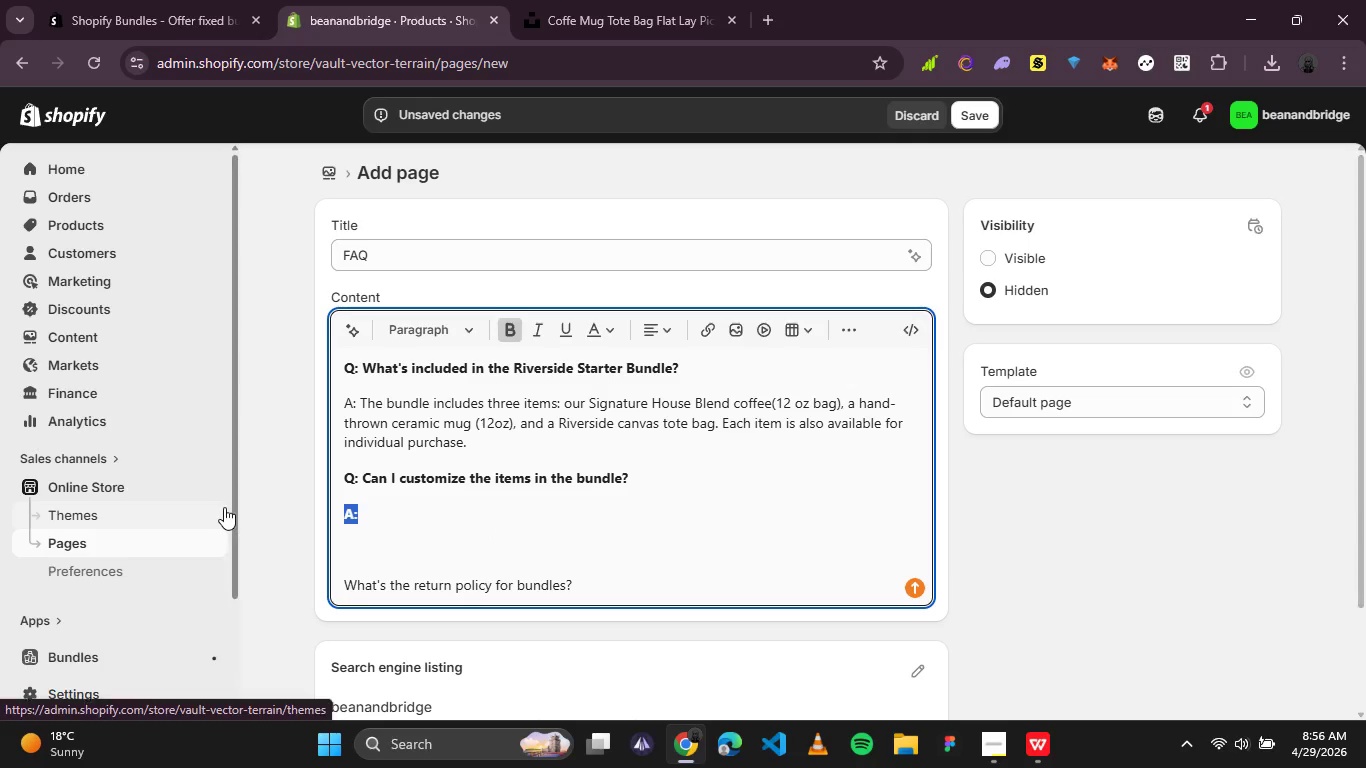 
key(Control+B)
 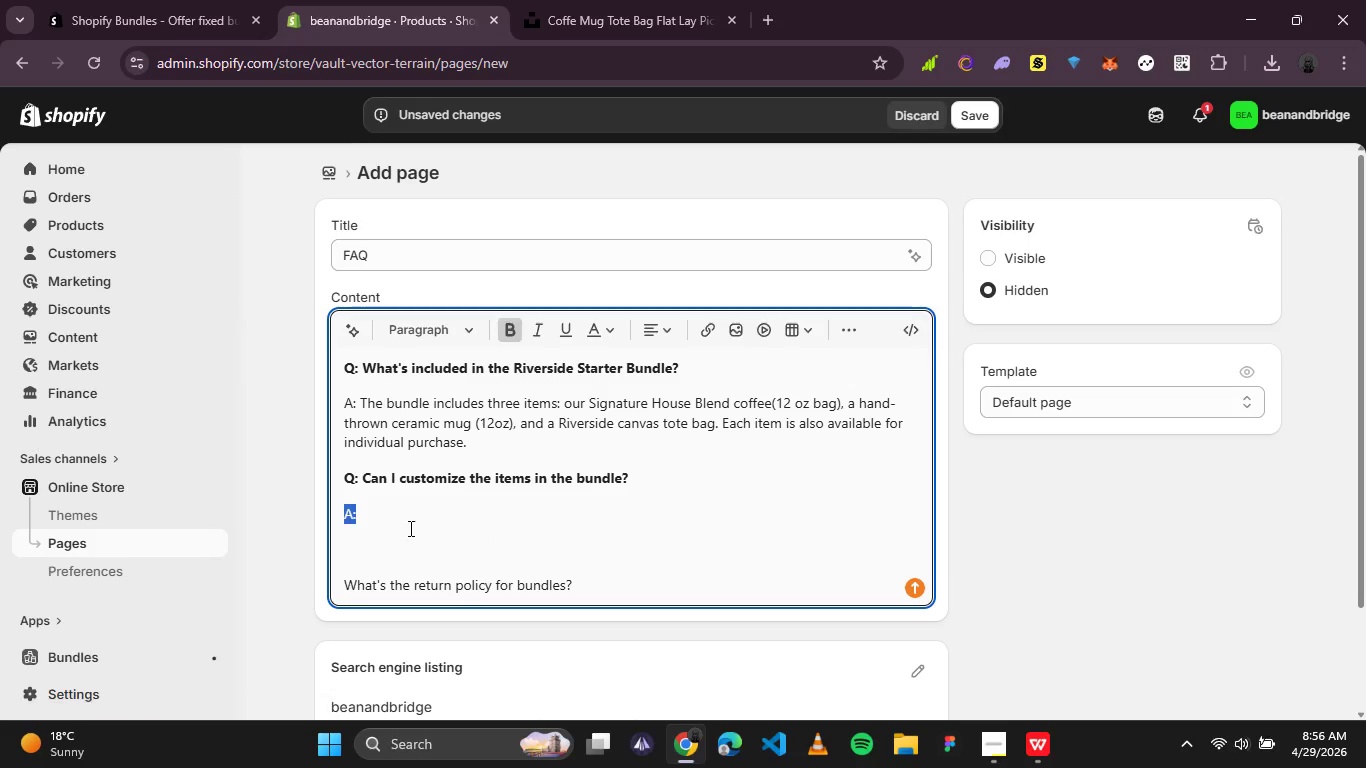 
left_click([410, 528])
 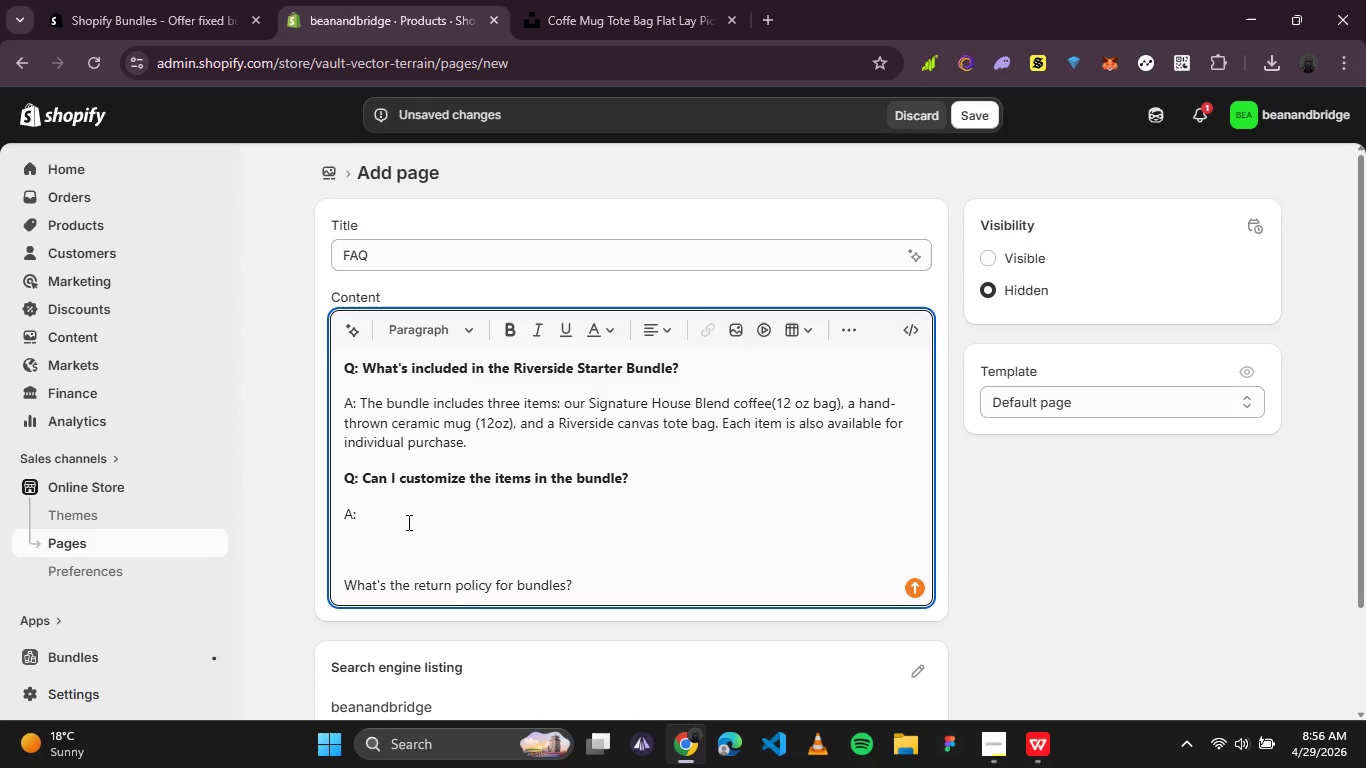 
left_click([406, 521])
 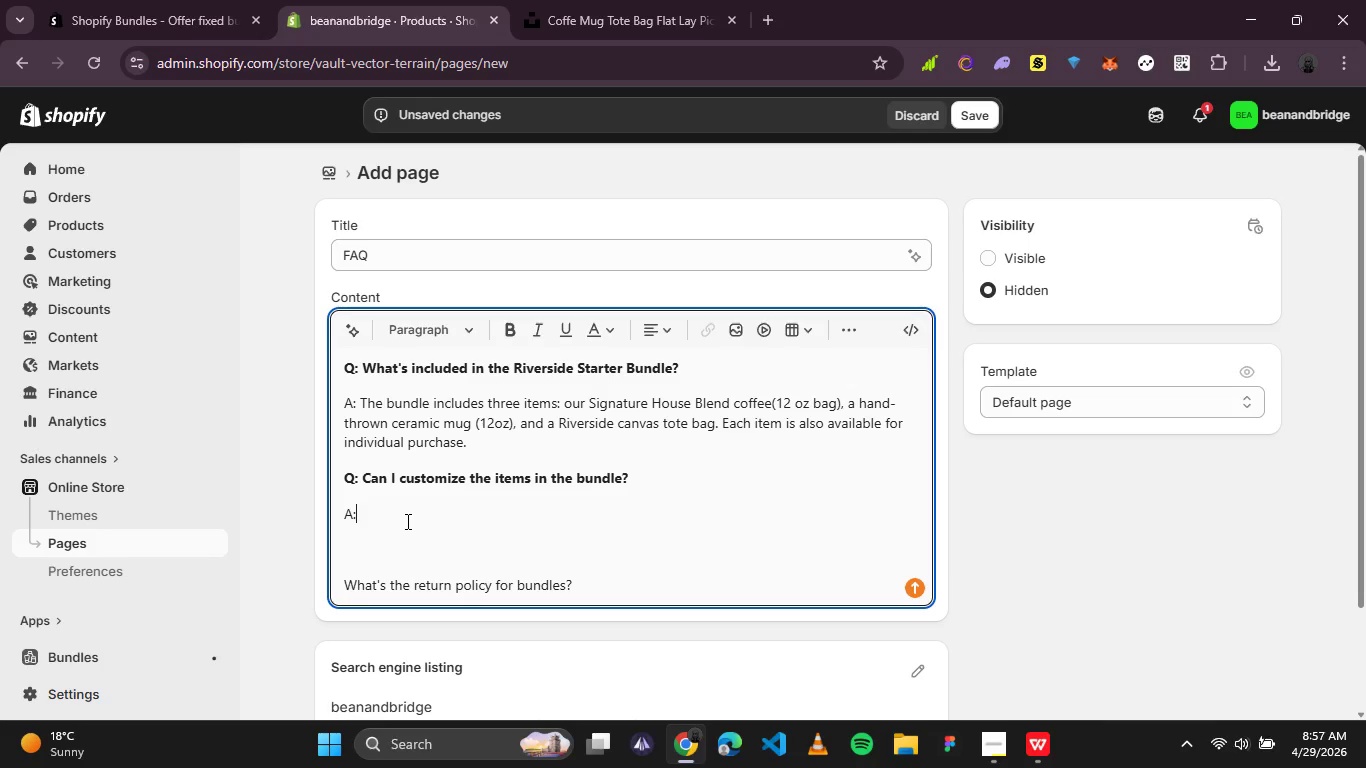 
wait(69.84)
 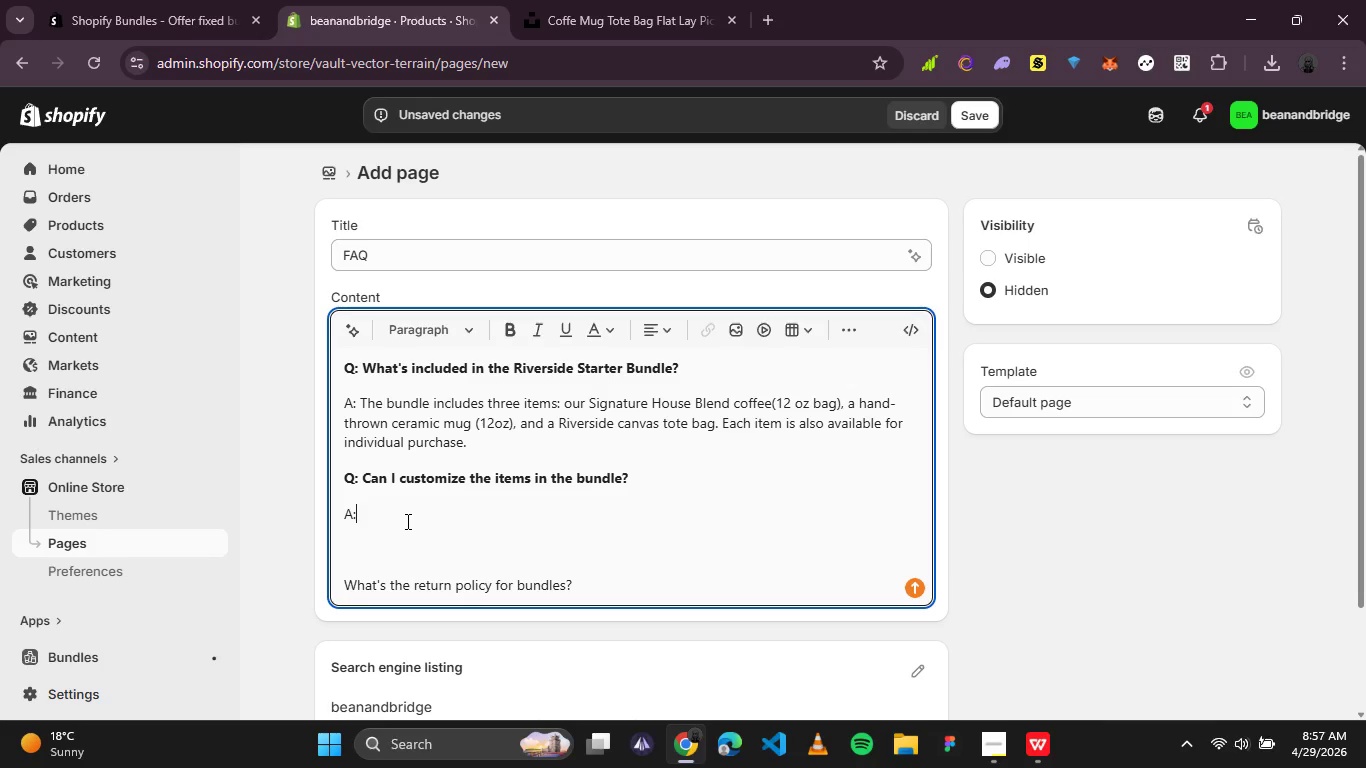 
left_click([353, 555])
 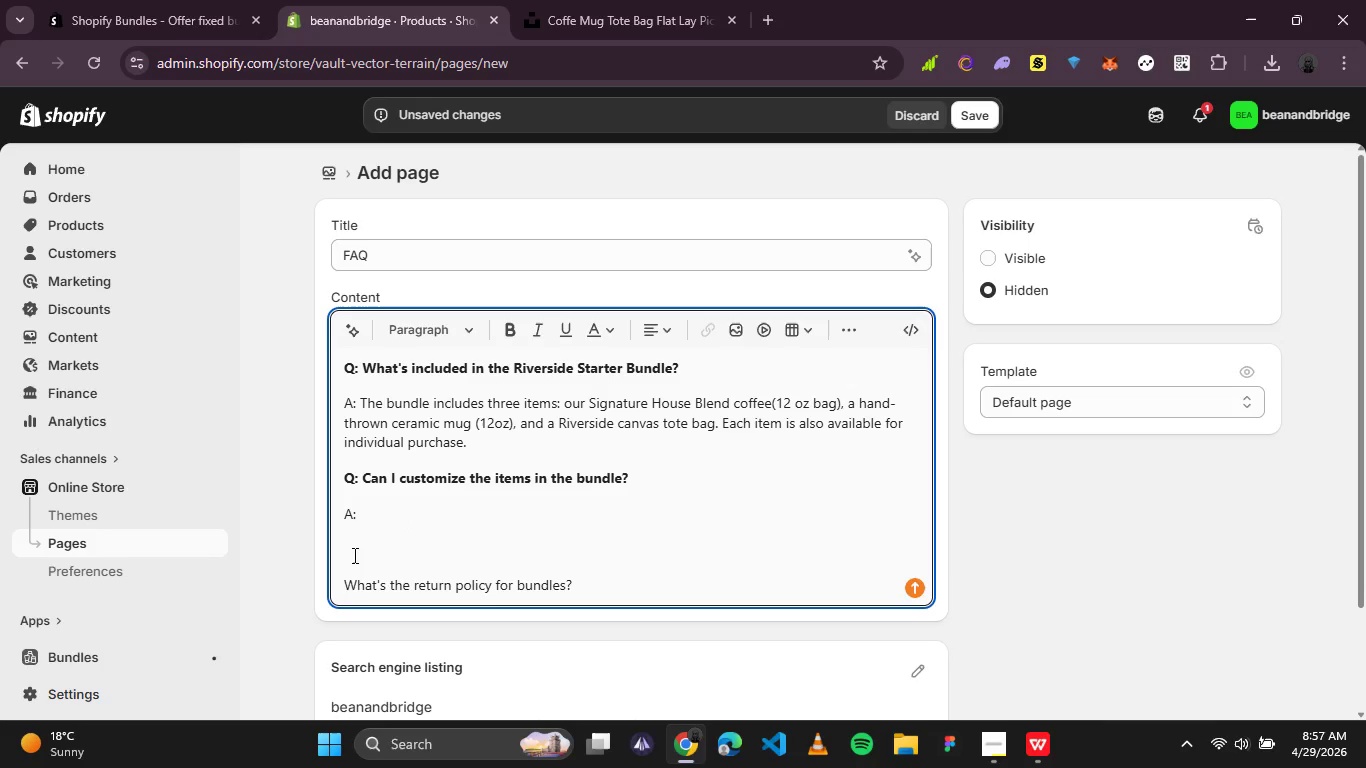 
key(Backspace)
 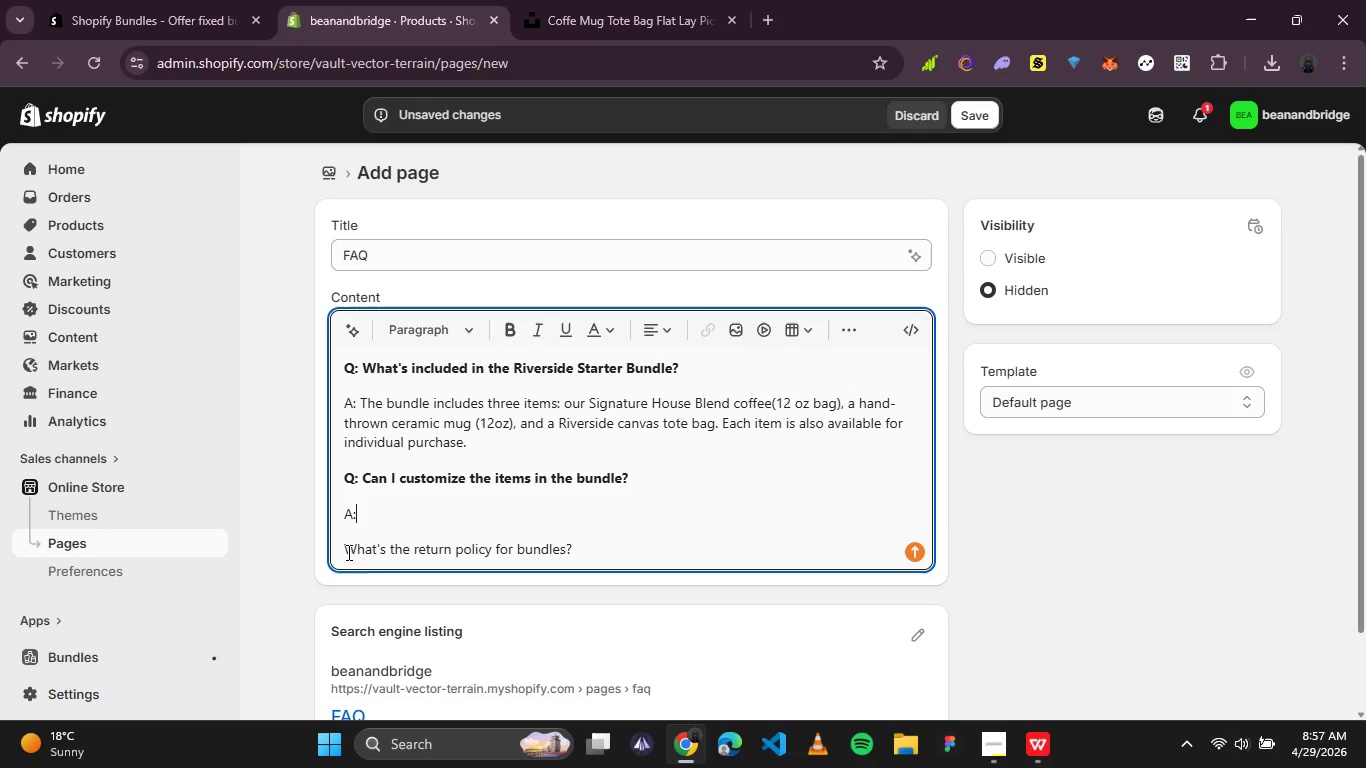 
left_click([342, 546])
 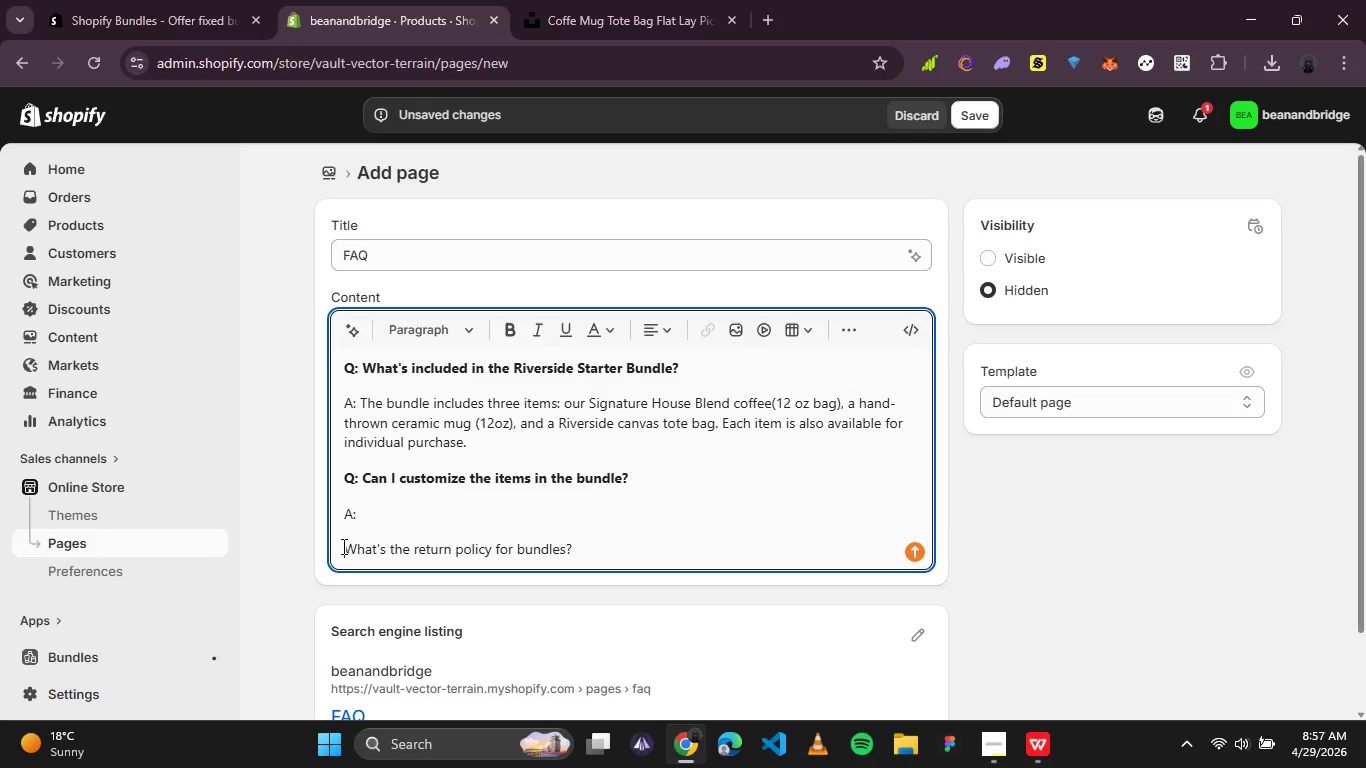 
hold_key(key=ShiftLeft, duration=0.64)
 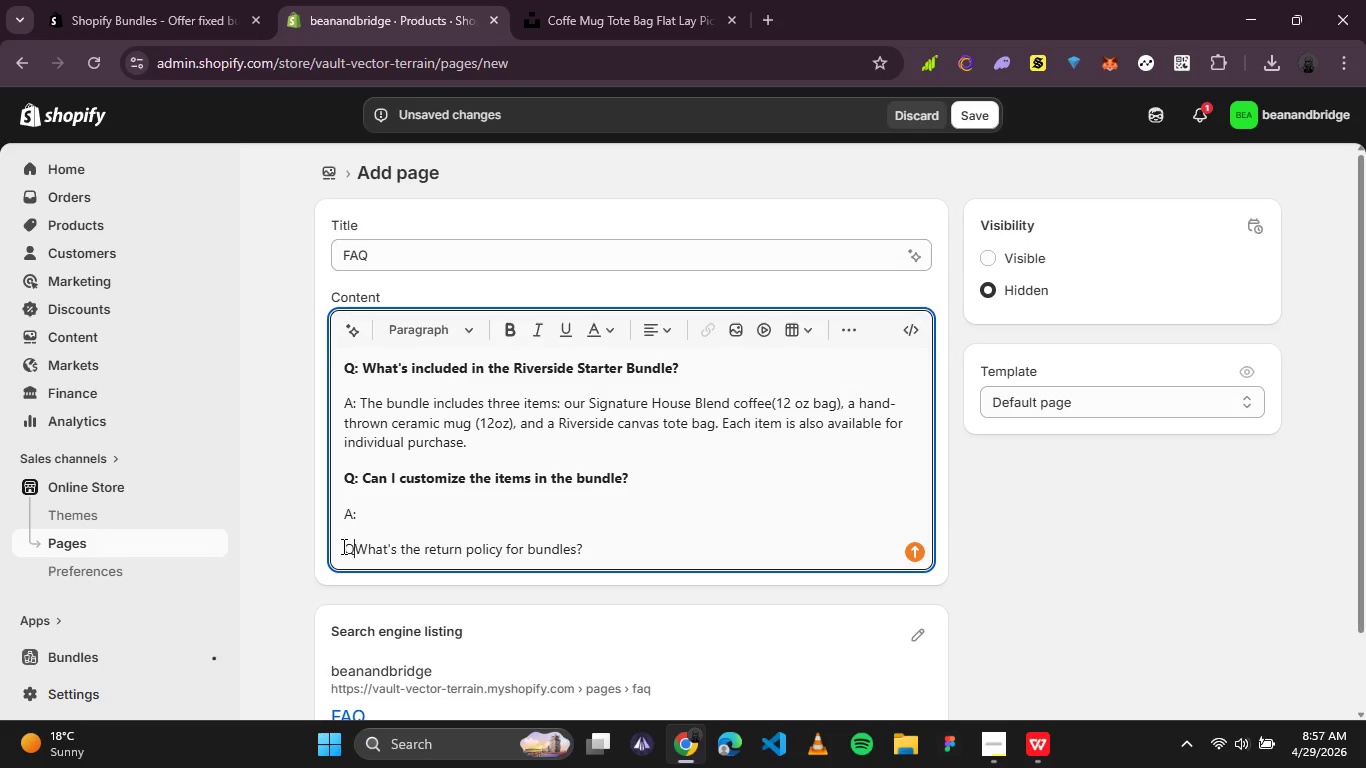 
hold_key(key=Q, duration=0.36)
 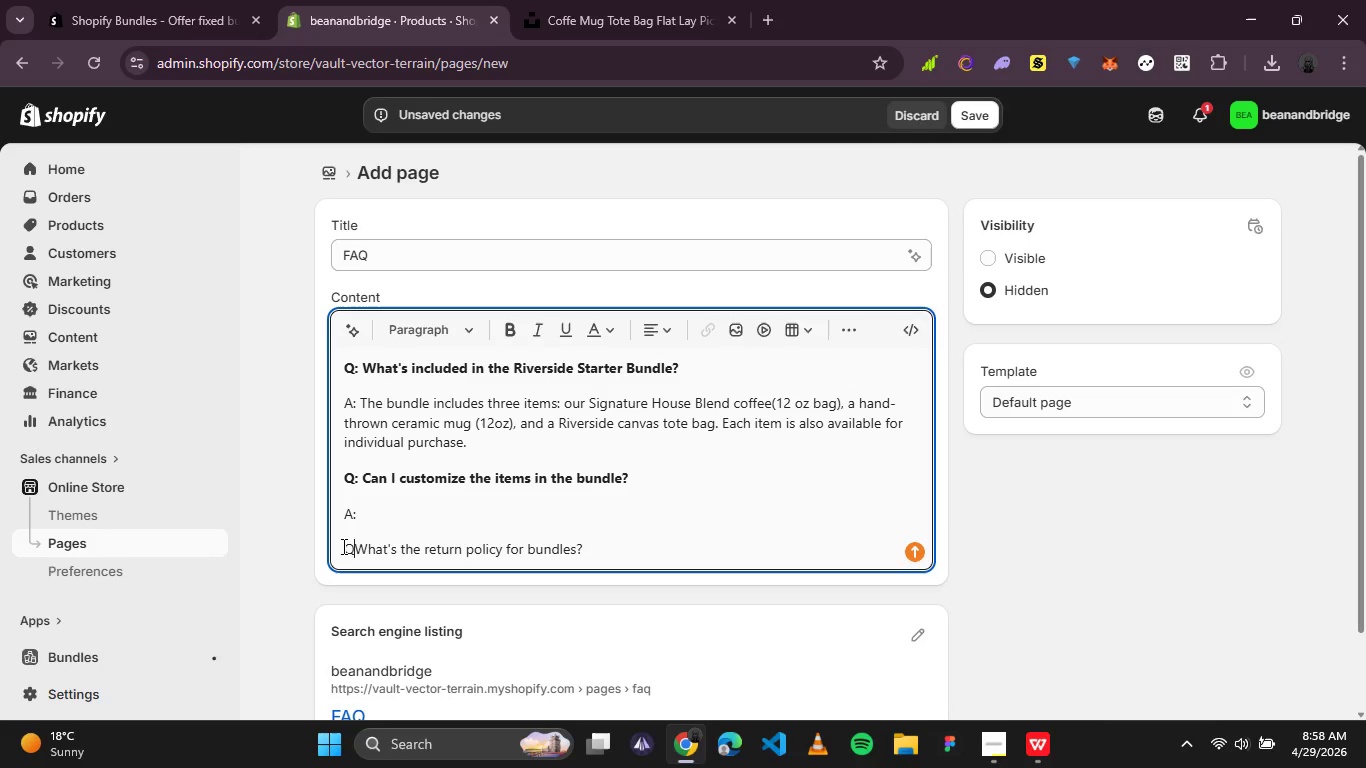 
key(Shift+Semicolon)
 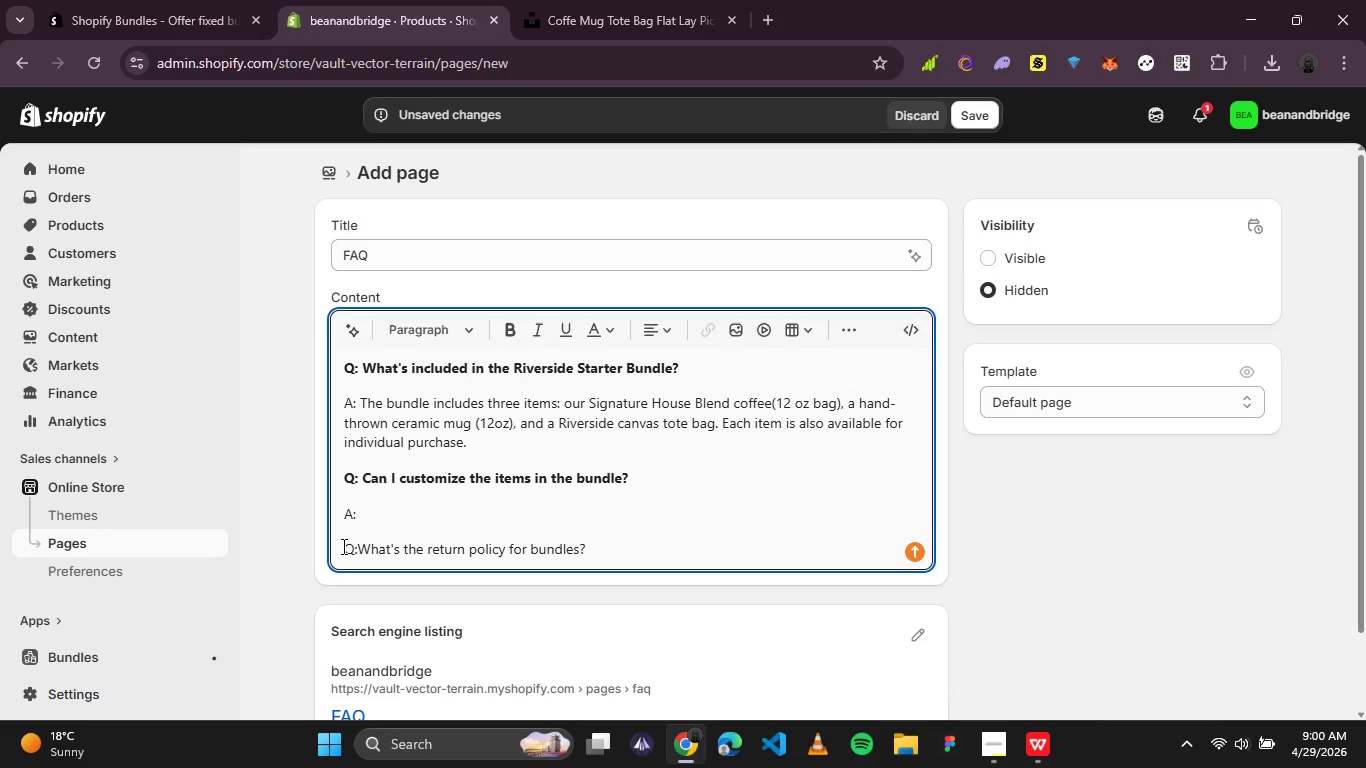 
wait(131.83)
 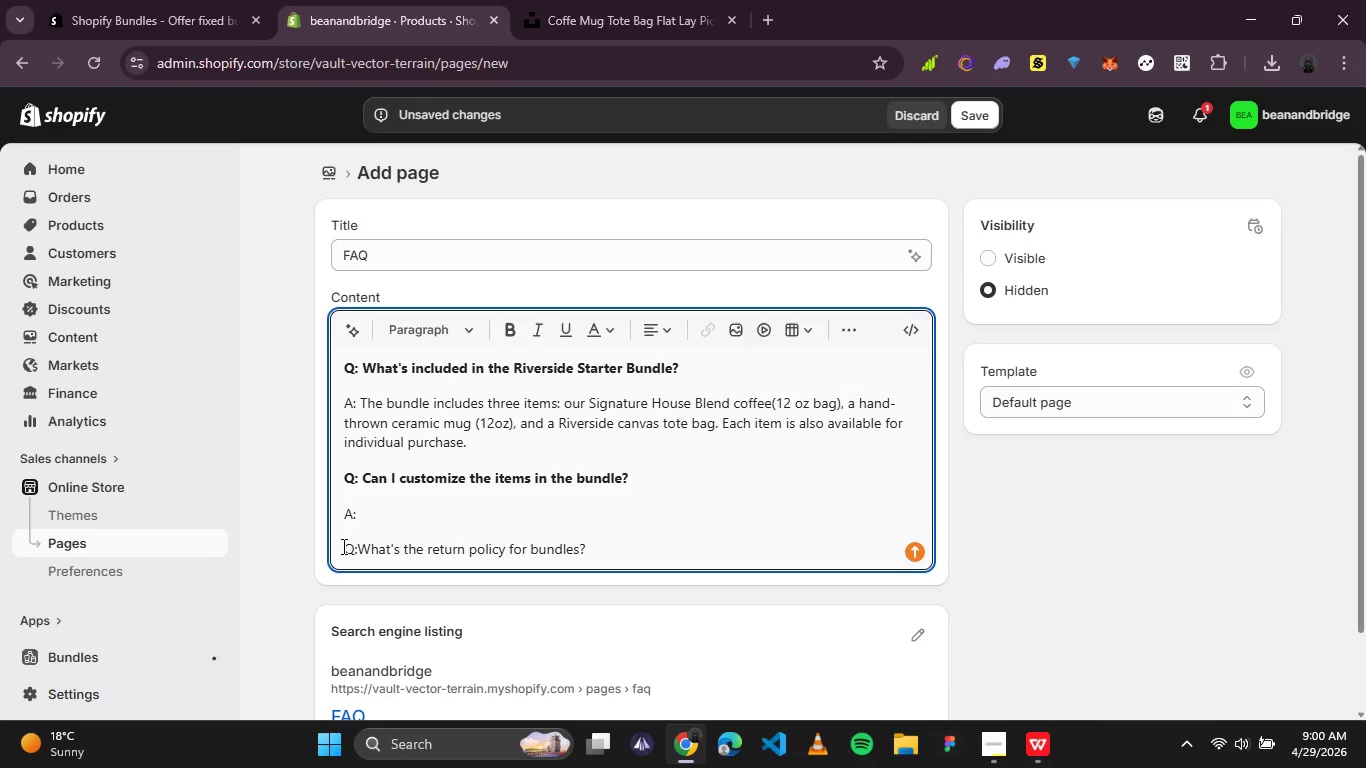 
left_click_drag(start_coordinate=[619, 561], to_coordinate=[353, 549])
 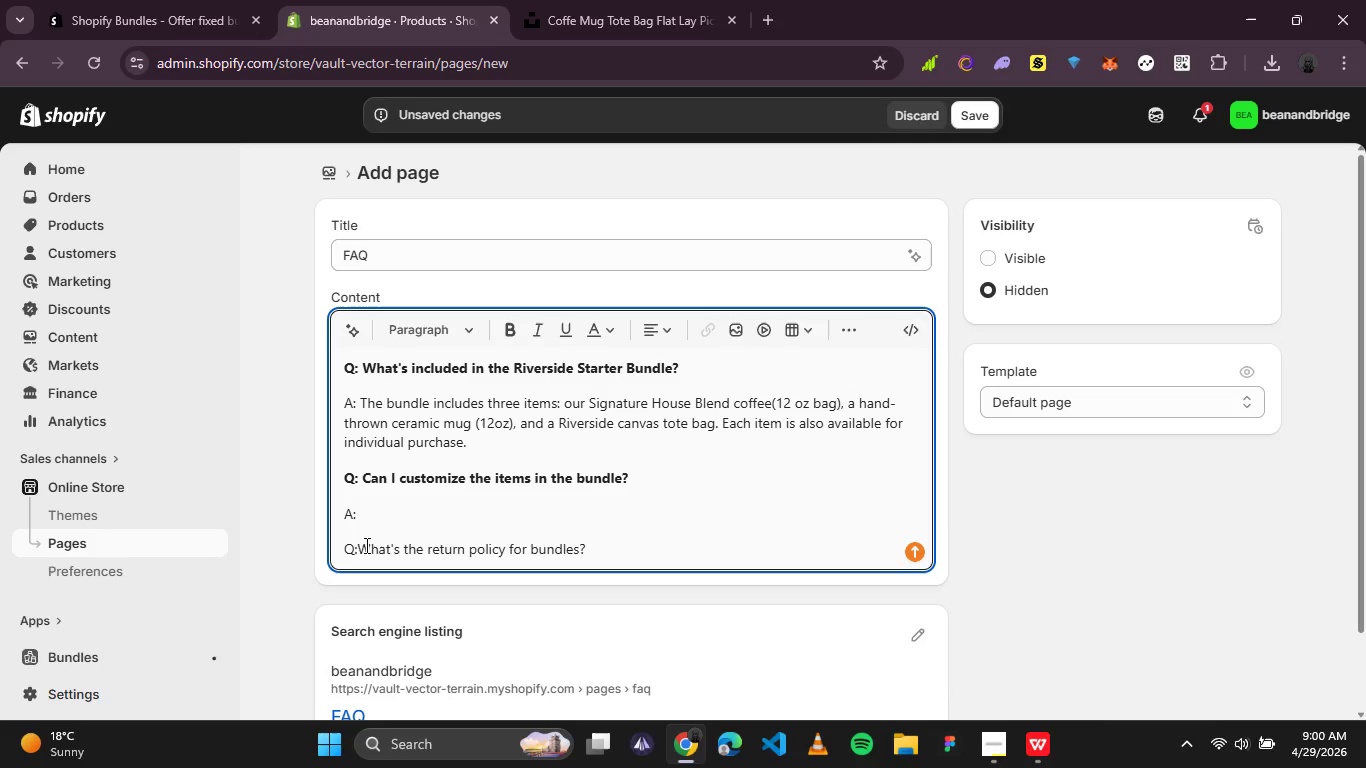 
left_click([360, 542])
 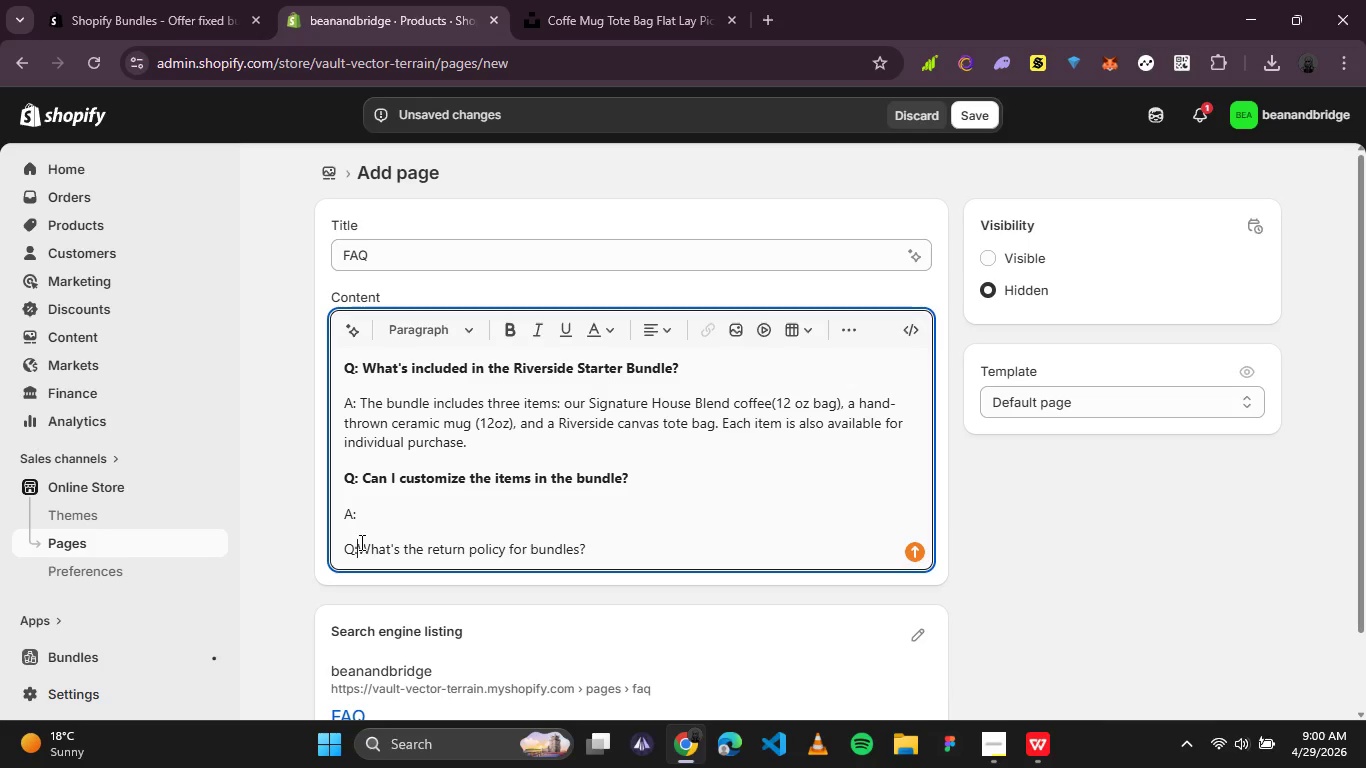 
key(Space)
 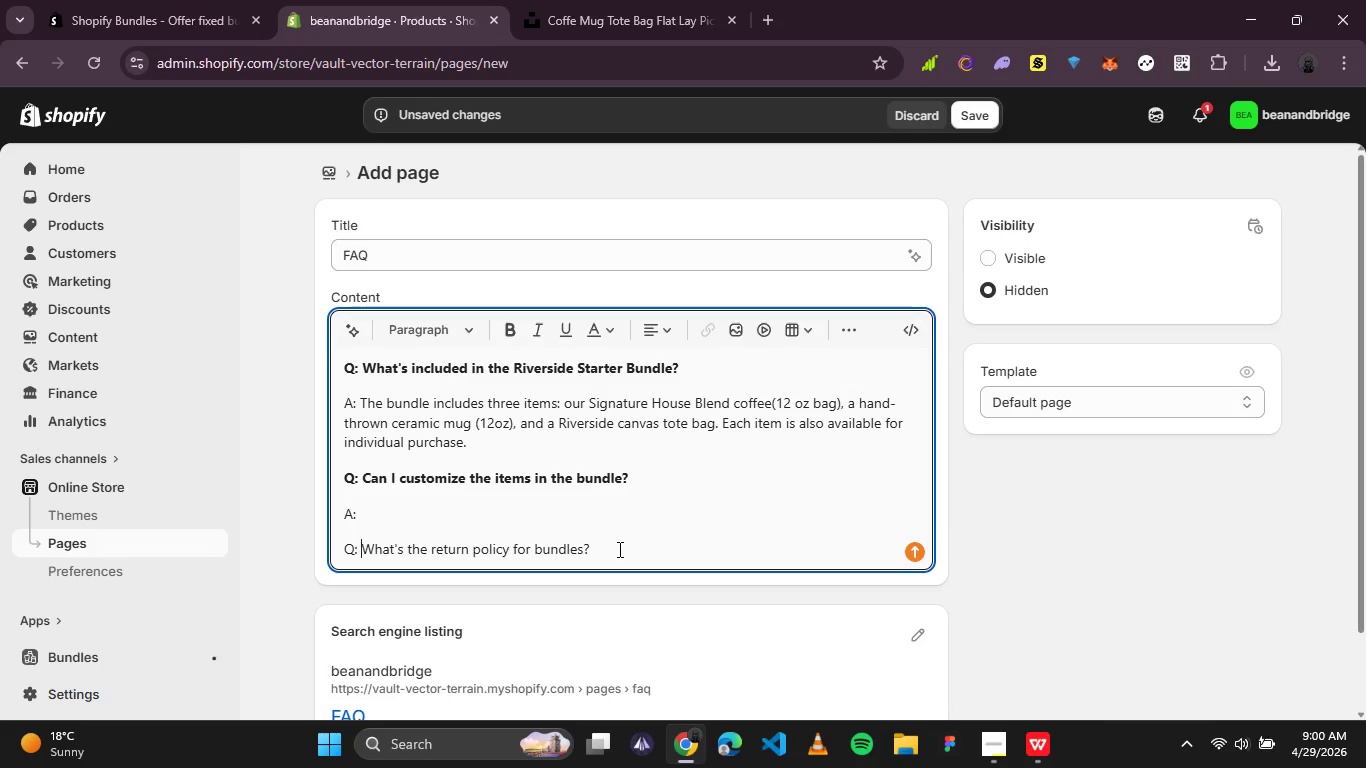 
left_click_drag(start_coordinate=[618, 549], to_coordinate=[341, 565])
 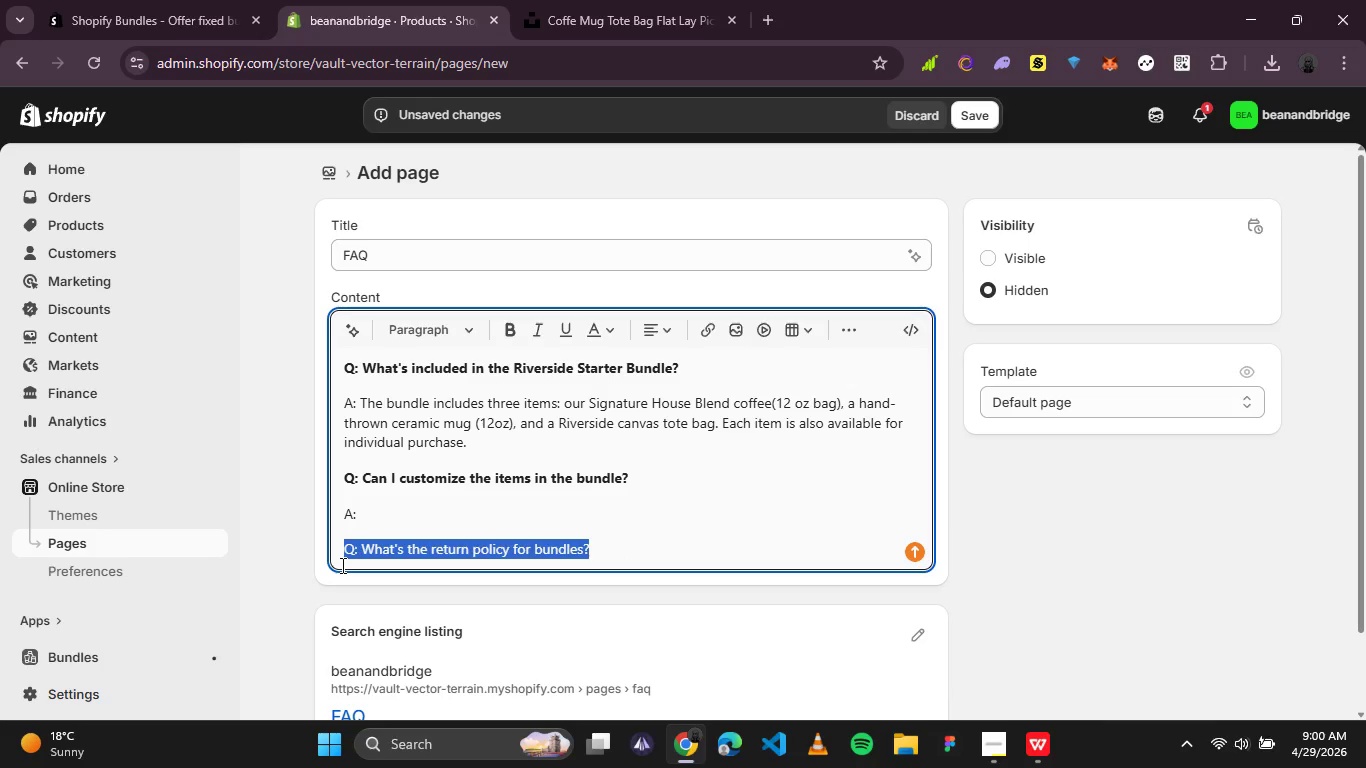 
key(Control+B)
 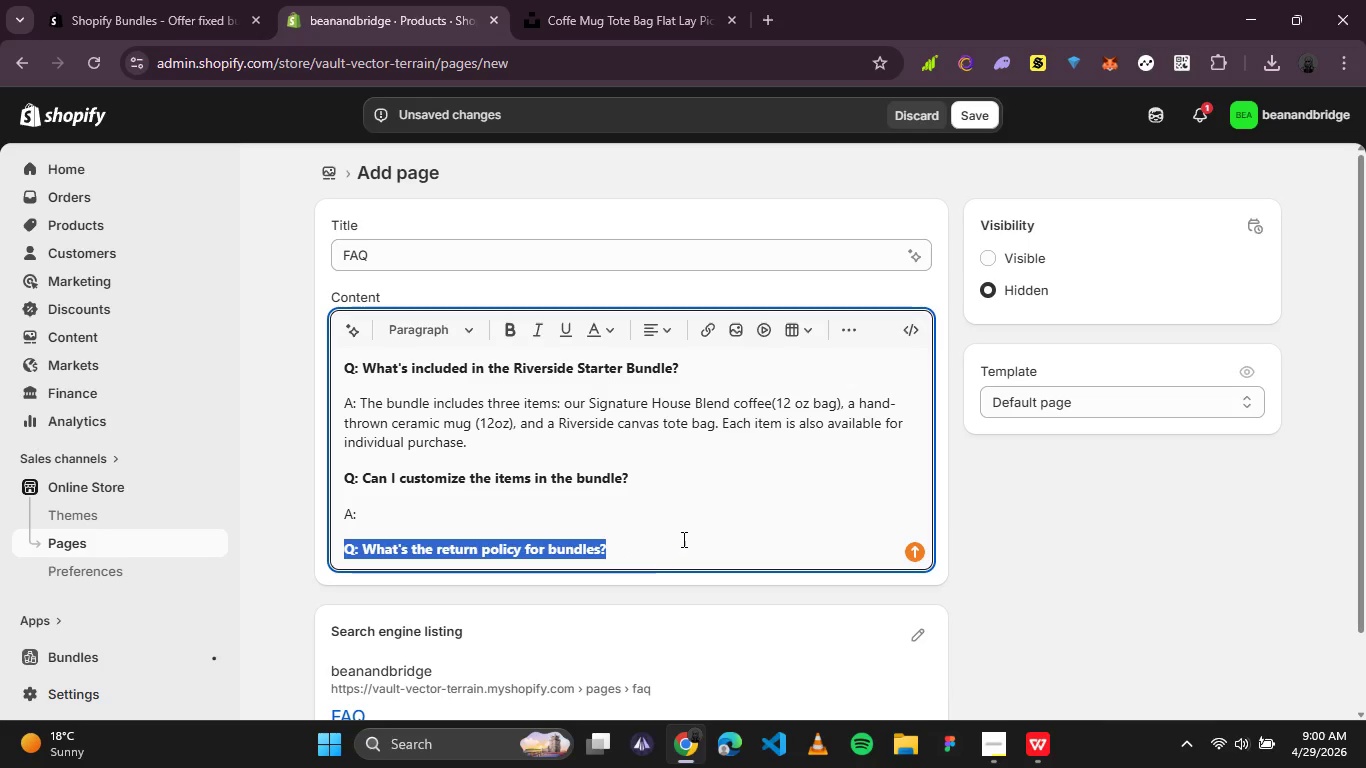 
left_click([623, 543])
 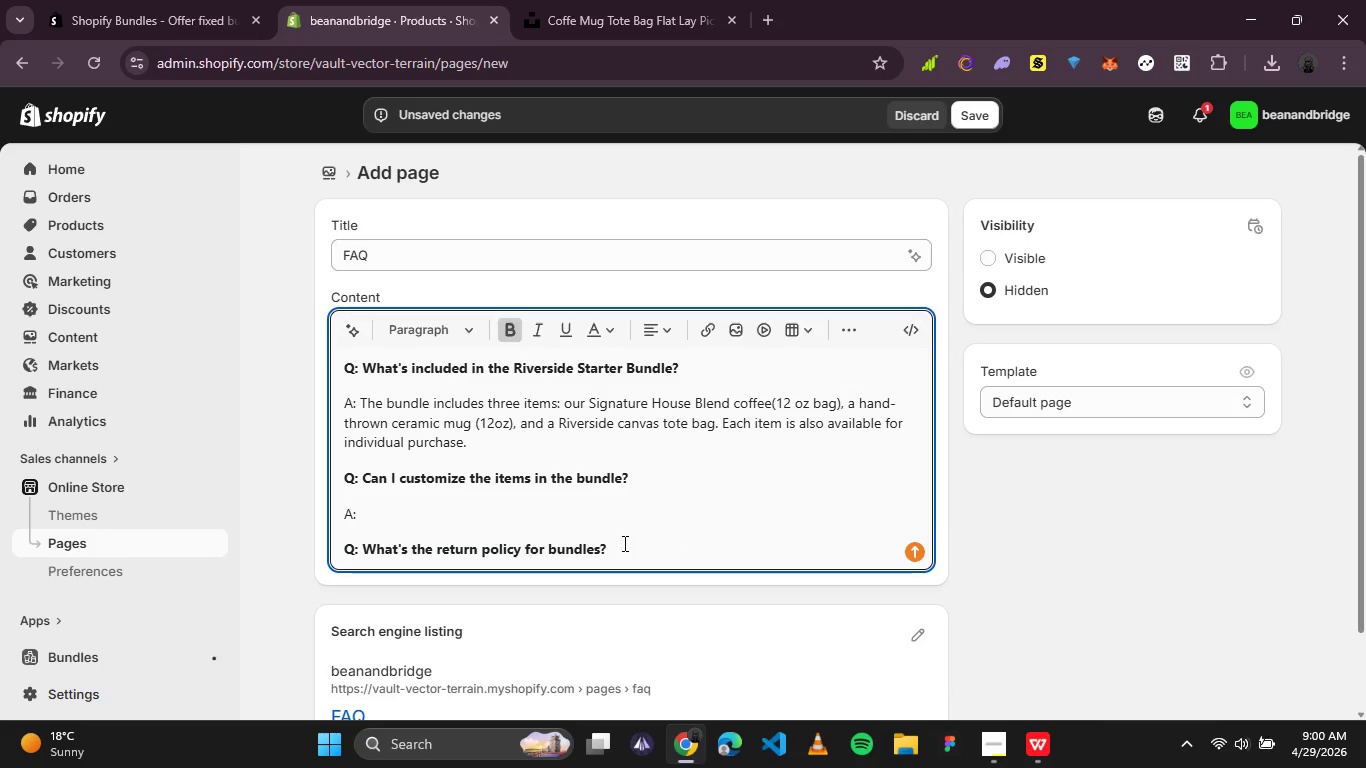 
key(Enter)
 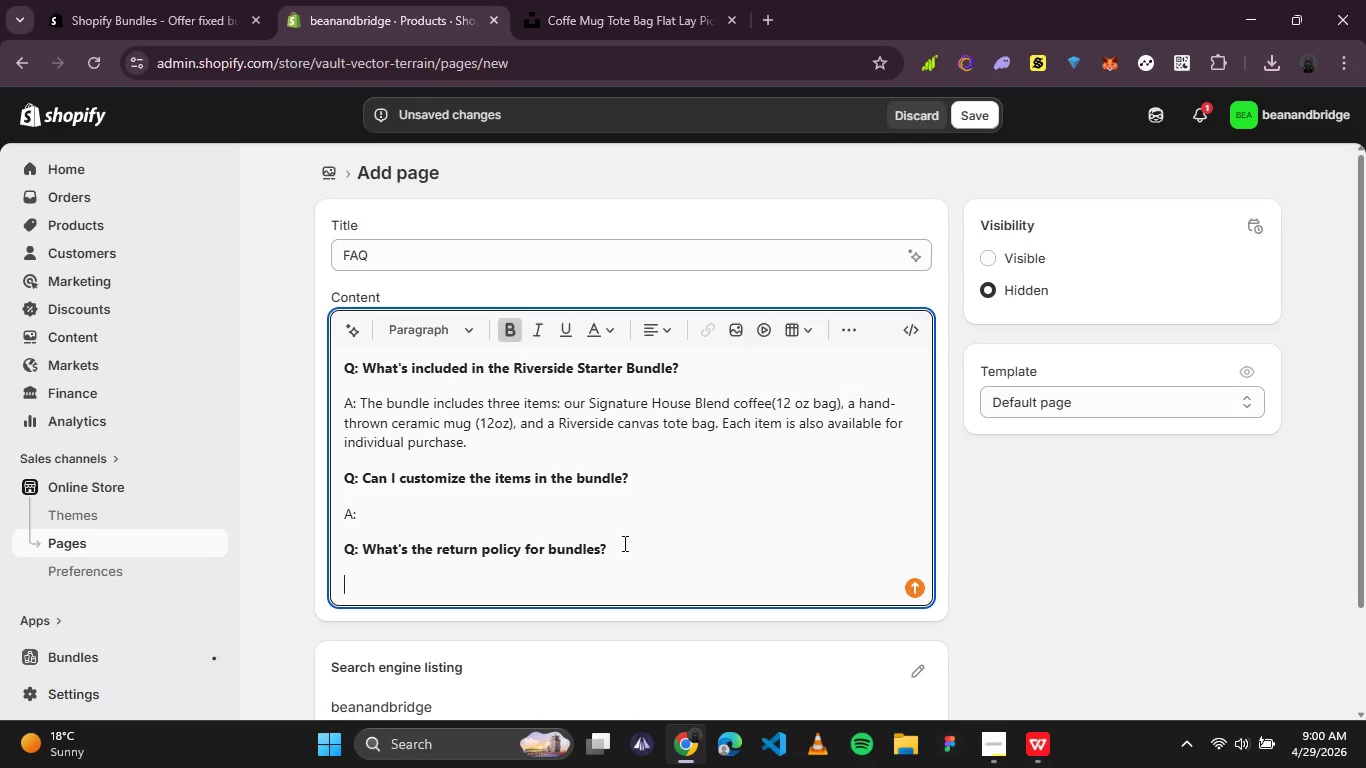 
key(CapsLock)
 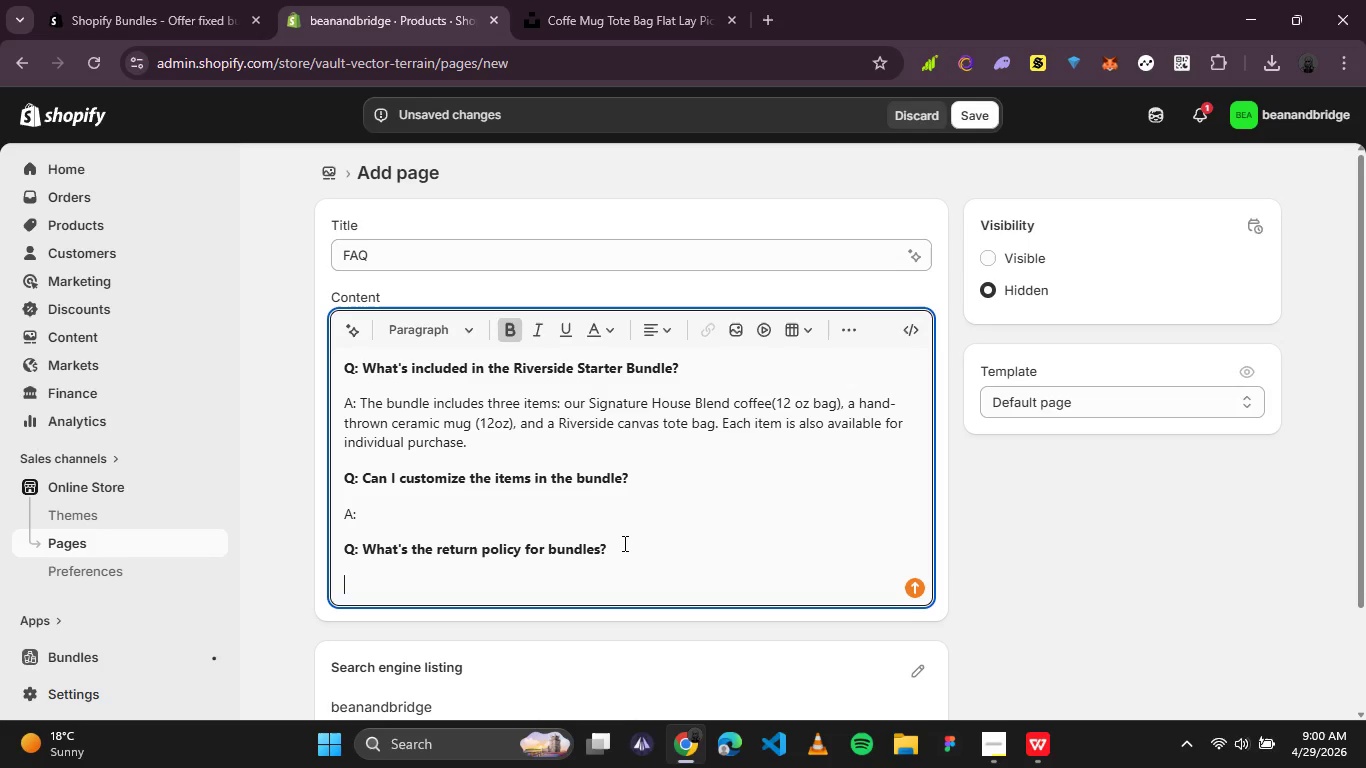 
key(A)
 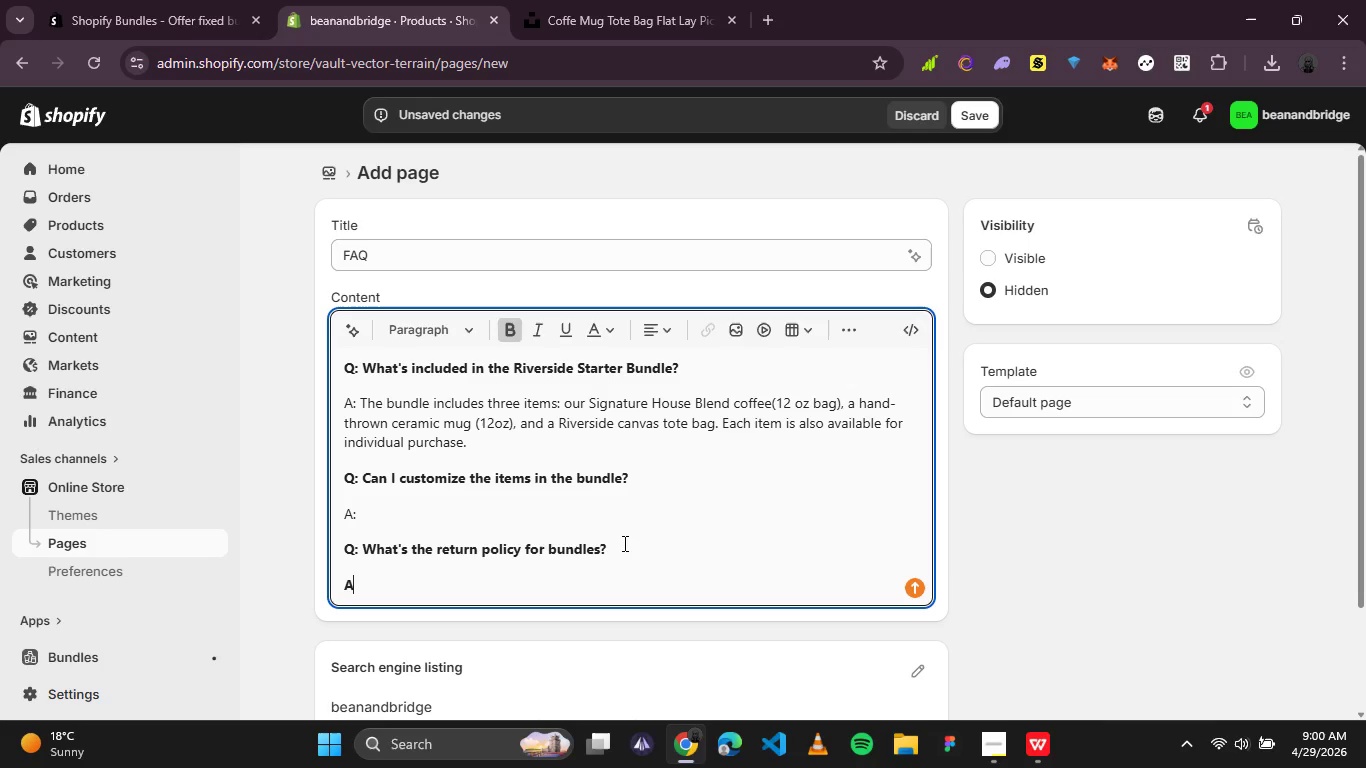 
key(CapsLock)
 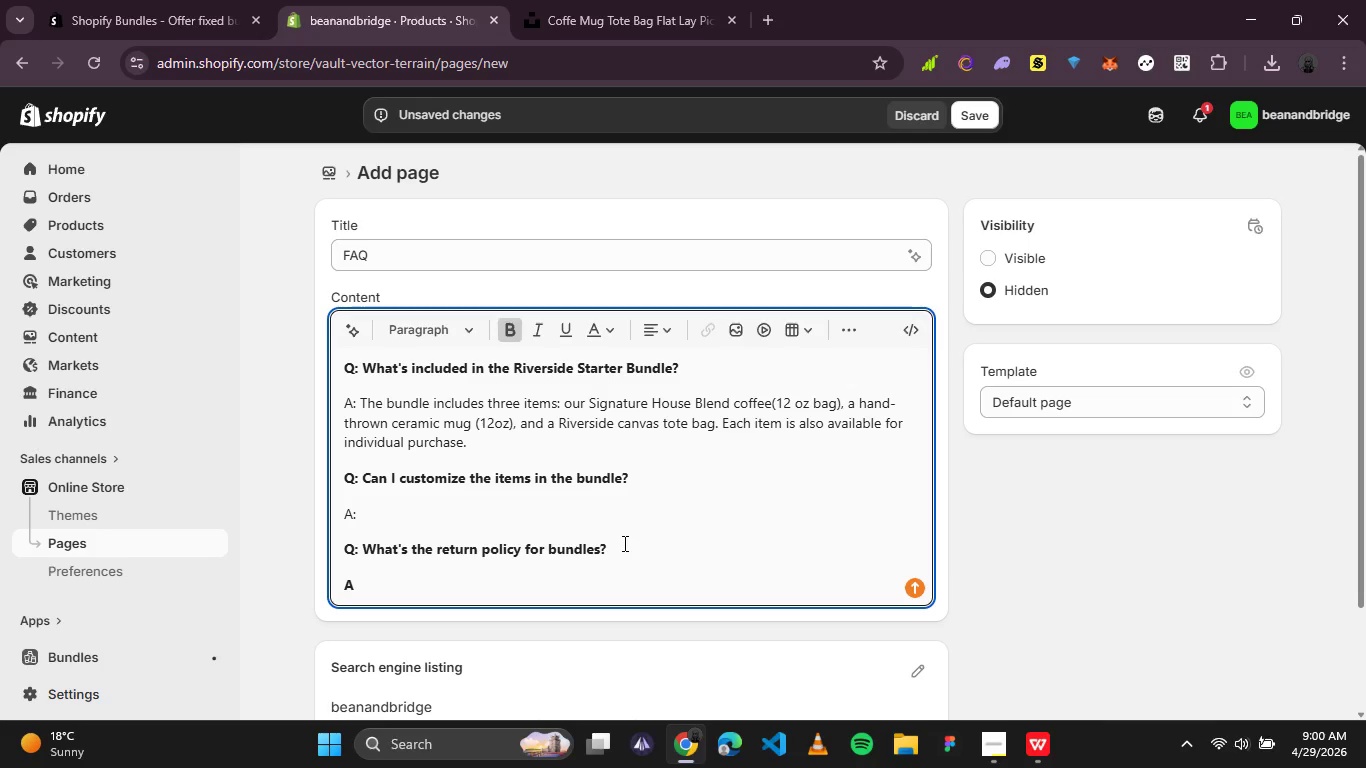 
key(Shift+Semicolon)
 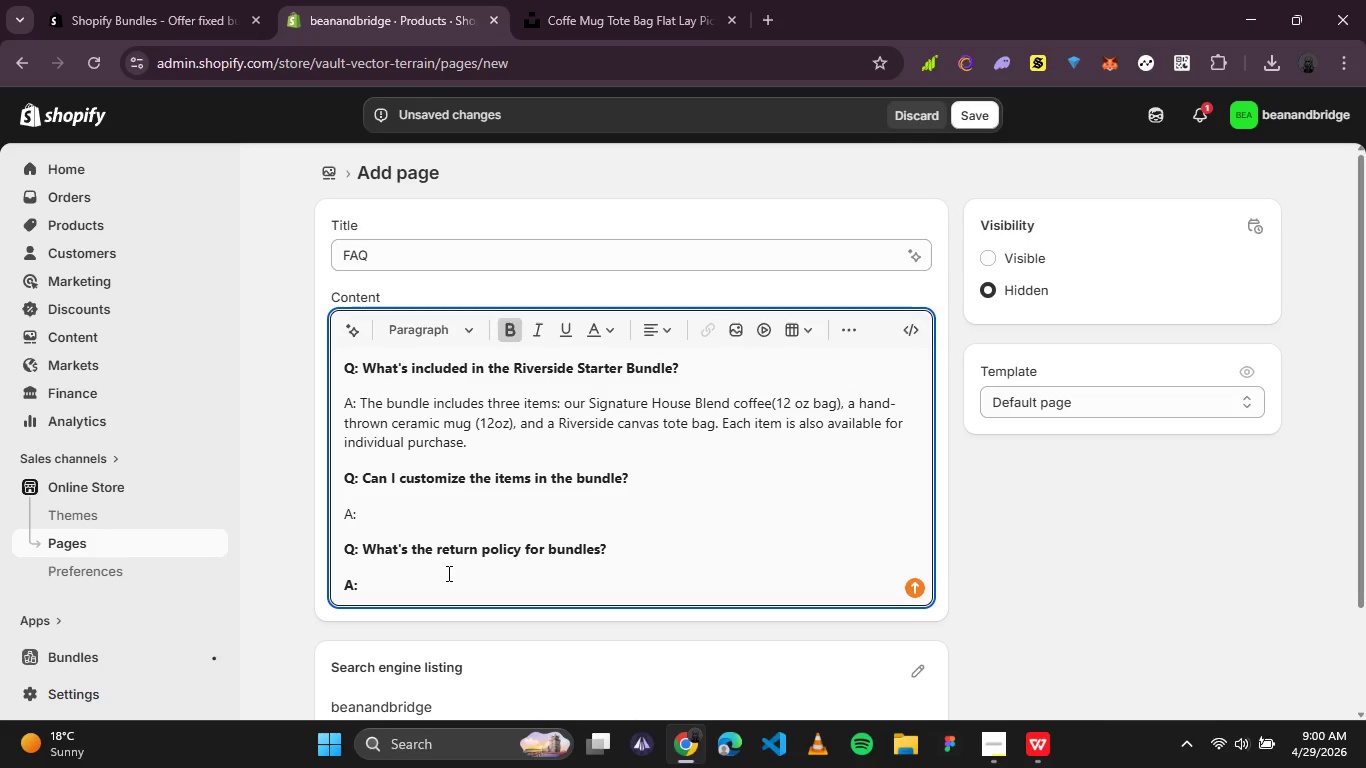 
left_click_drag(start_coordinate=[437, 574], to_coordinate=[325, 579])
 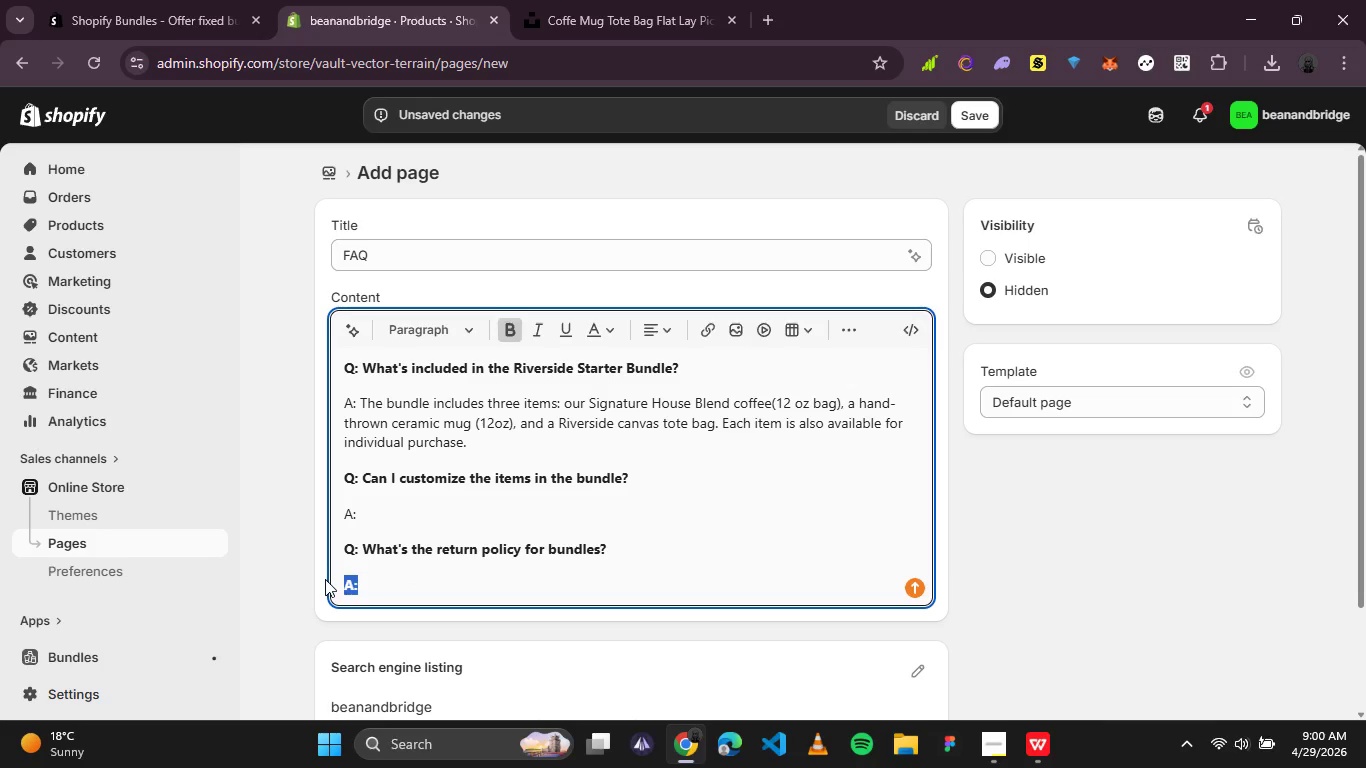 
key(Control+B)
 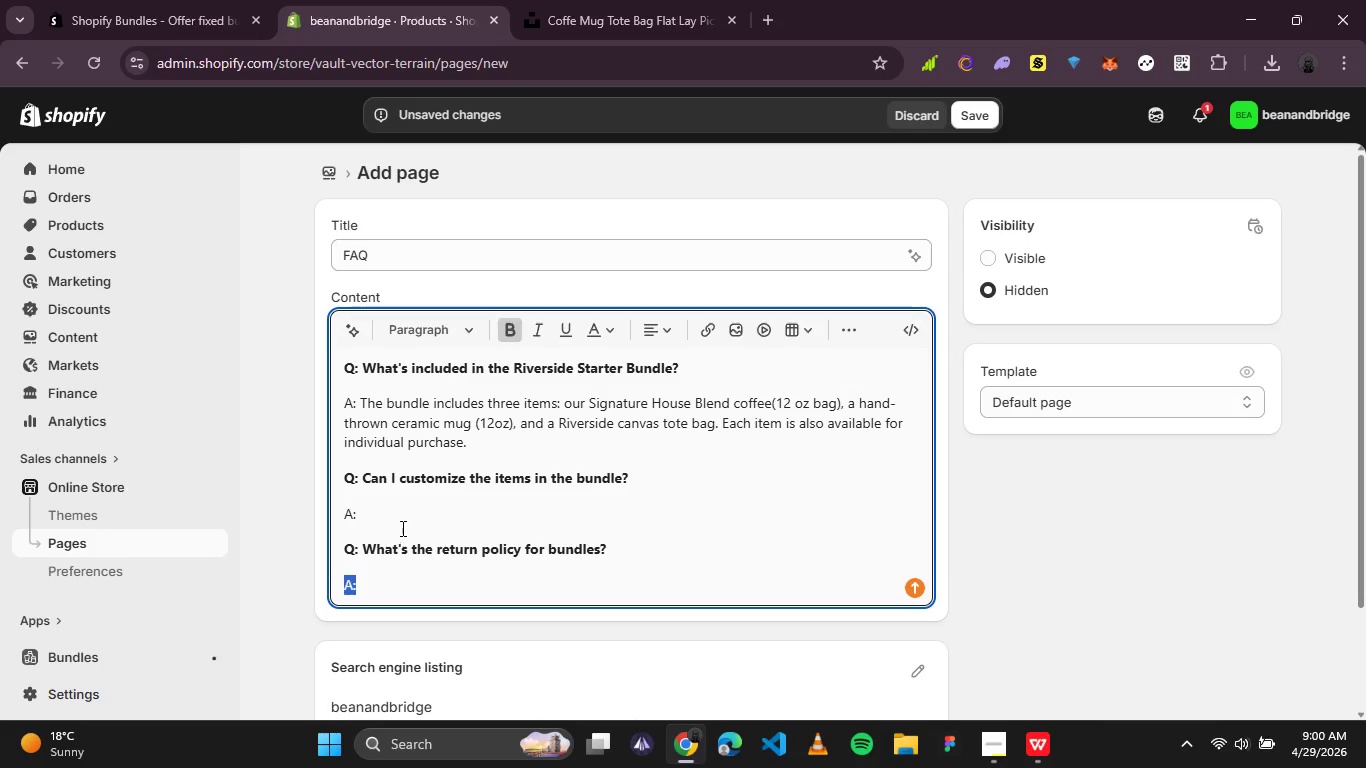 
left_click([402, 513])
 